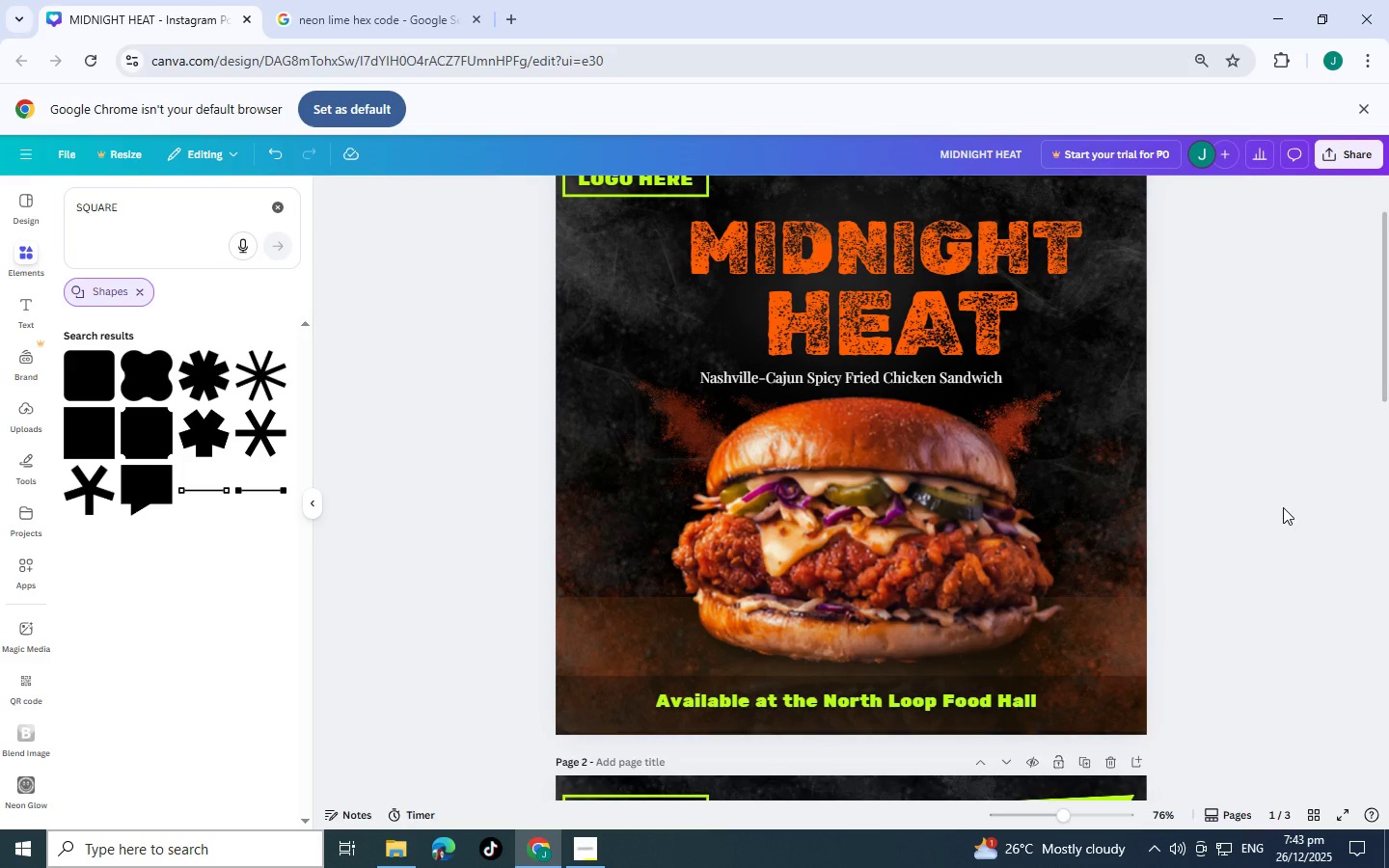 
scroll: coordinate [1181, 650], scroll_direction: down, amount: 11.0
 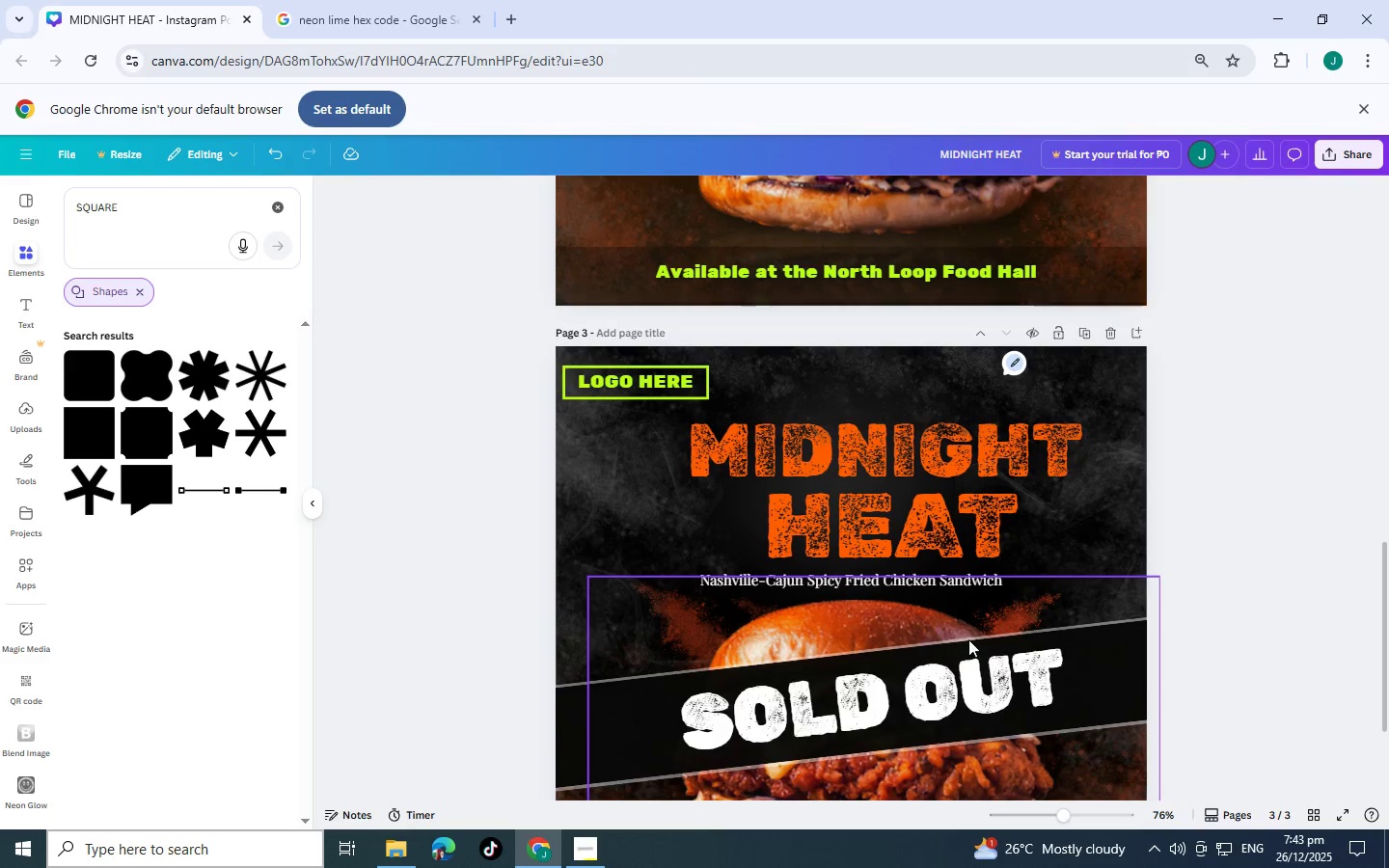 
scroll: coordinate [1062, 650], scroll_direction: up, amount: 10.0
 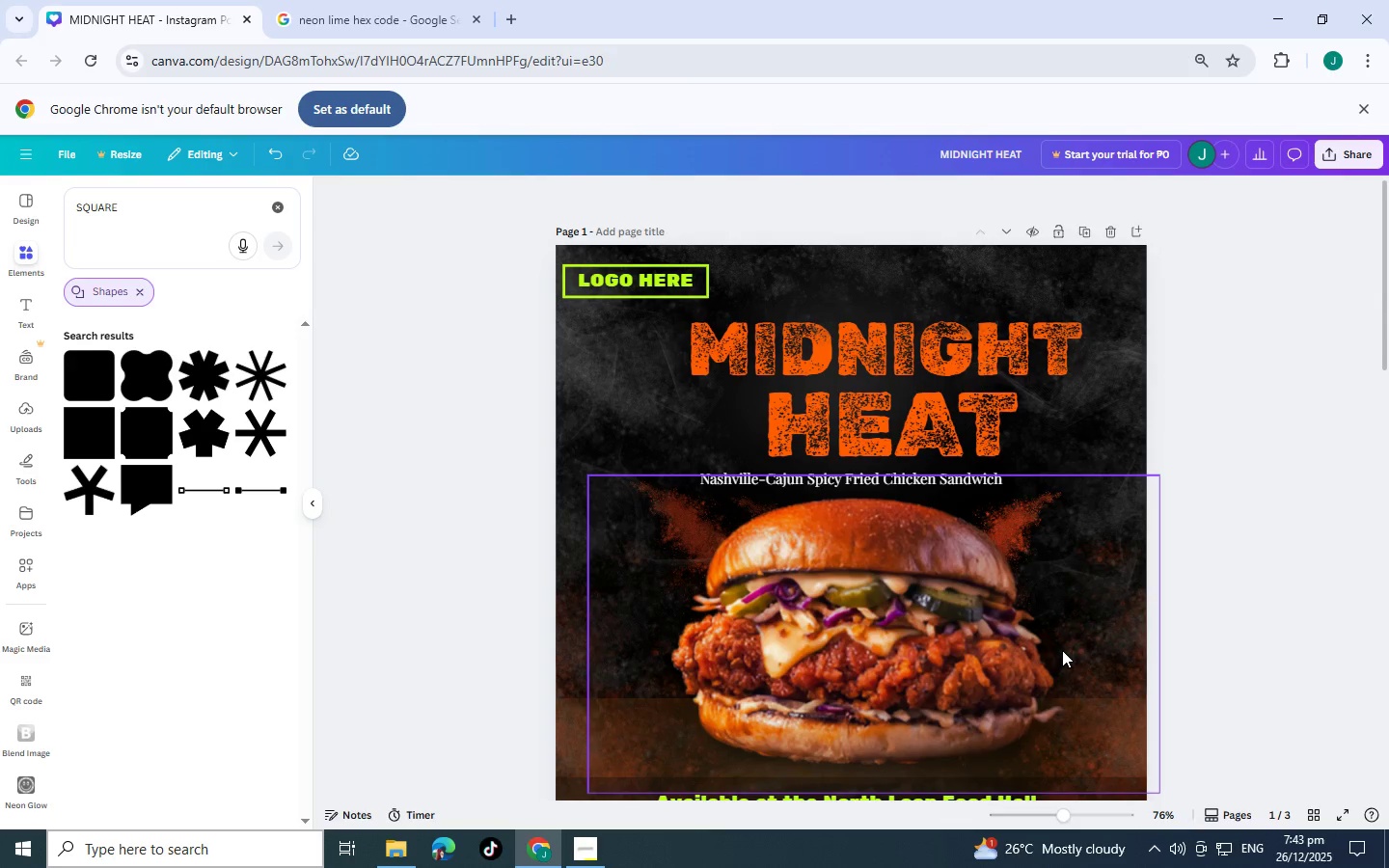 
scroll: coordinate [1062, 650], scroll_direction: down, amount: 11.0
 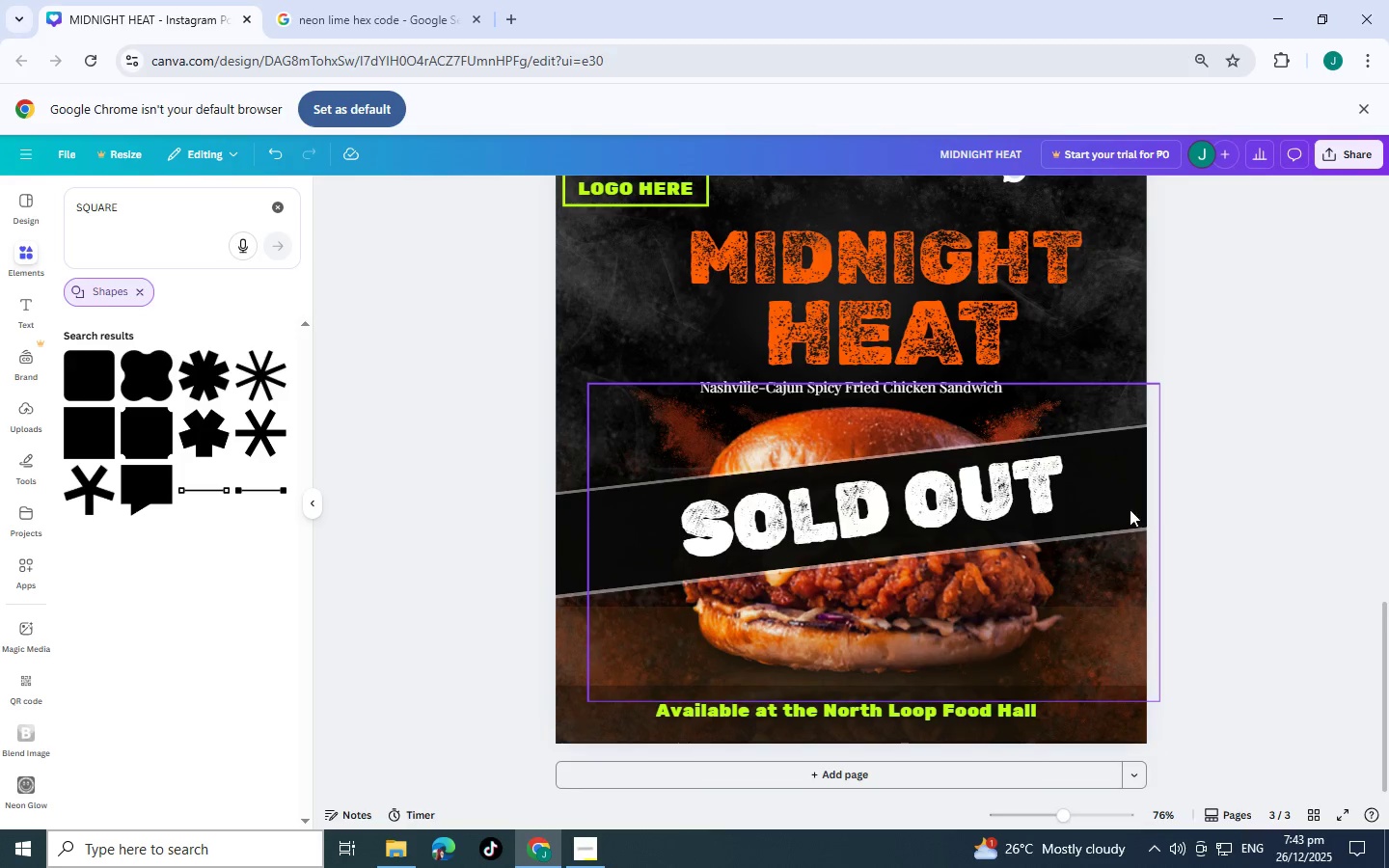 
left_click([1116, 481])
 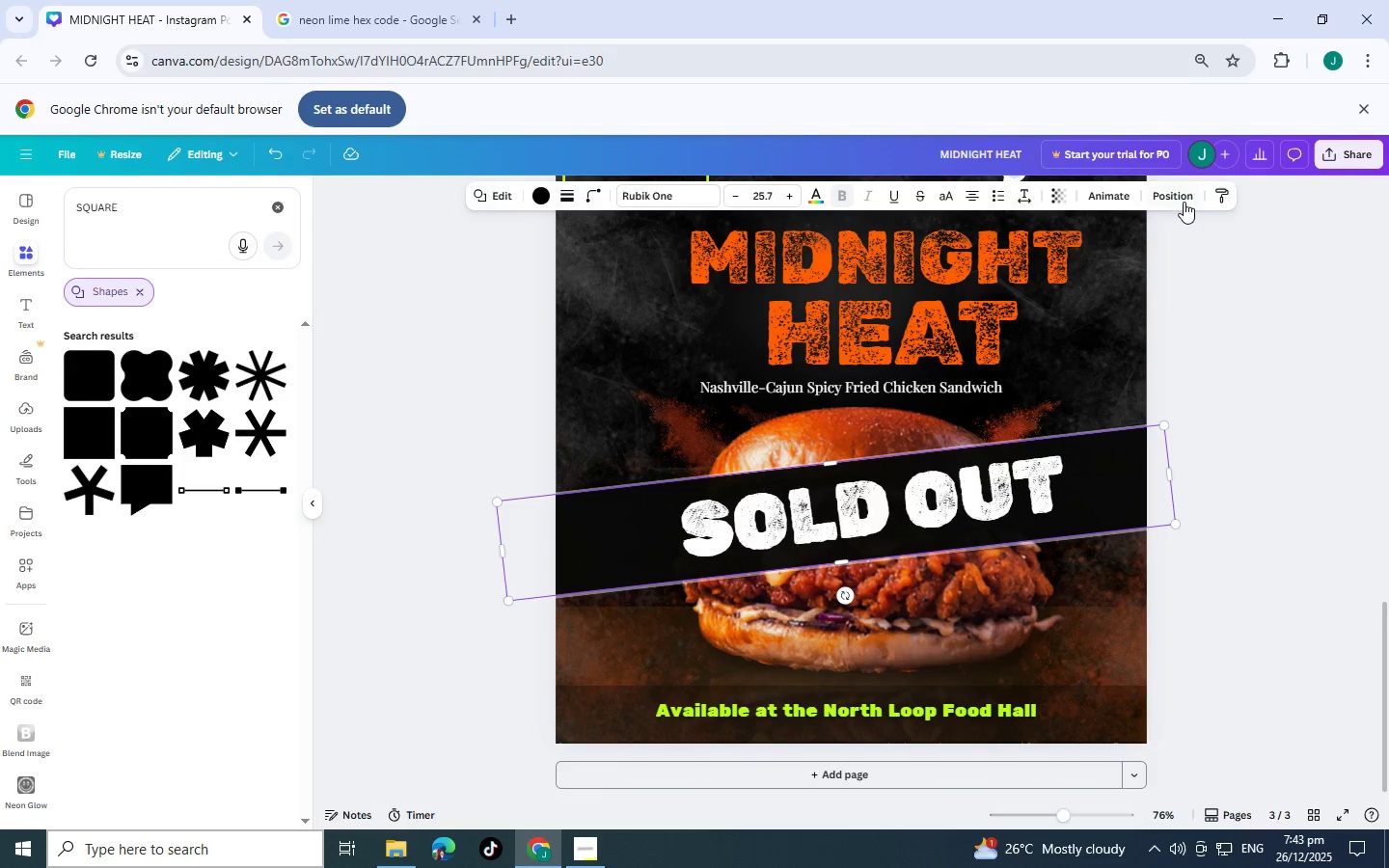 
left_click([1184, 202])
 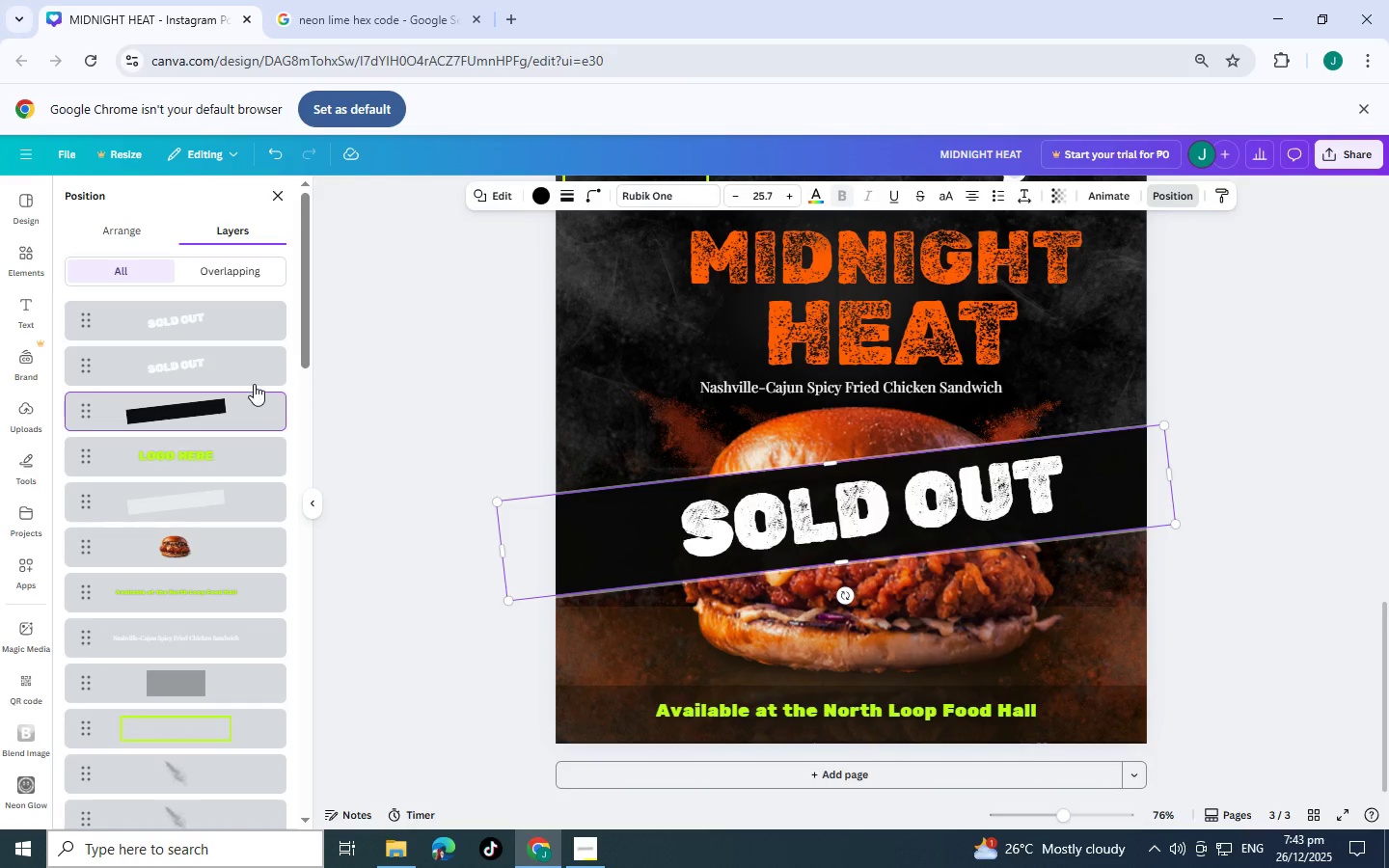 
left_click([216, 405])
 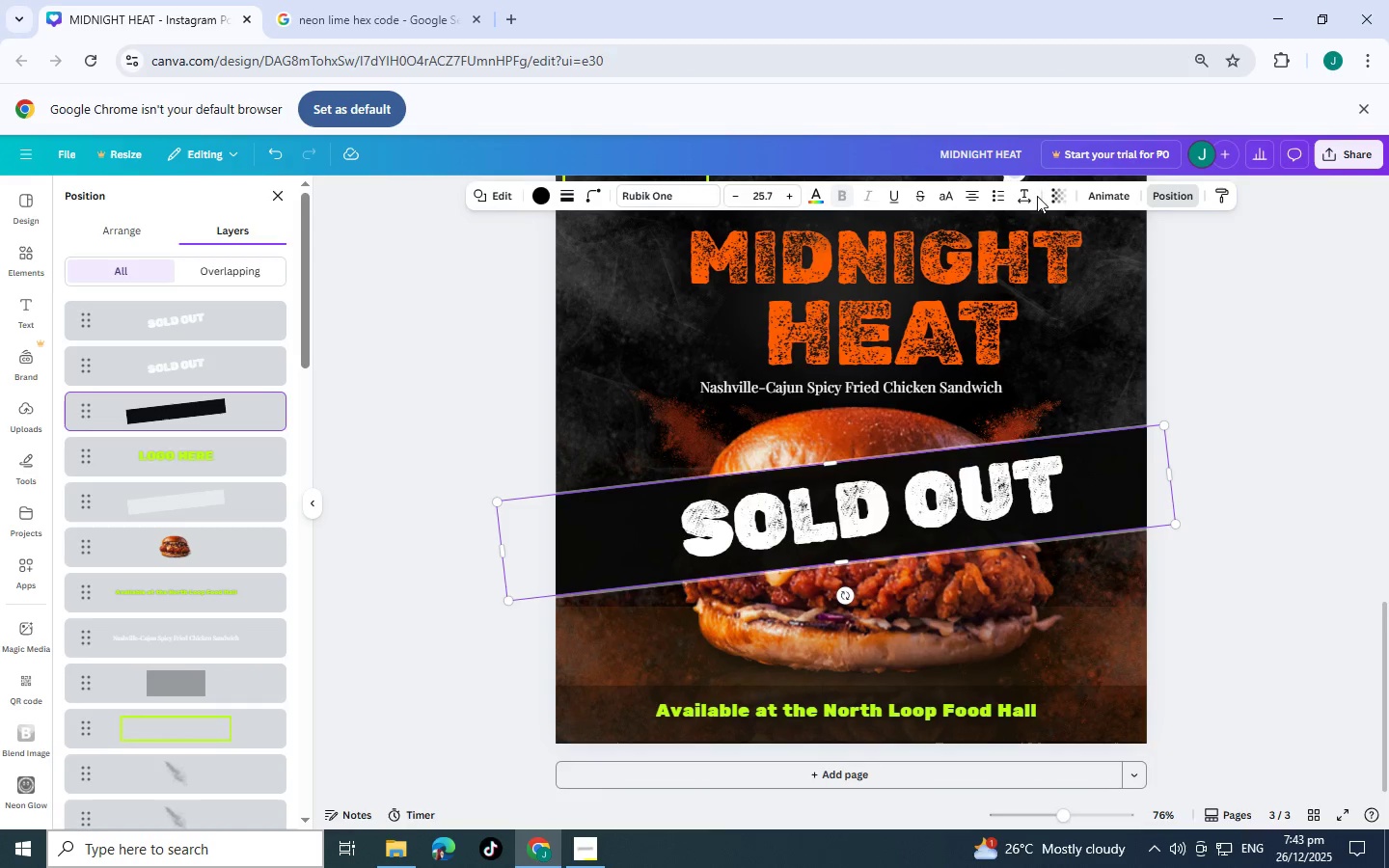 
left_click([1059, 200])
 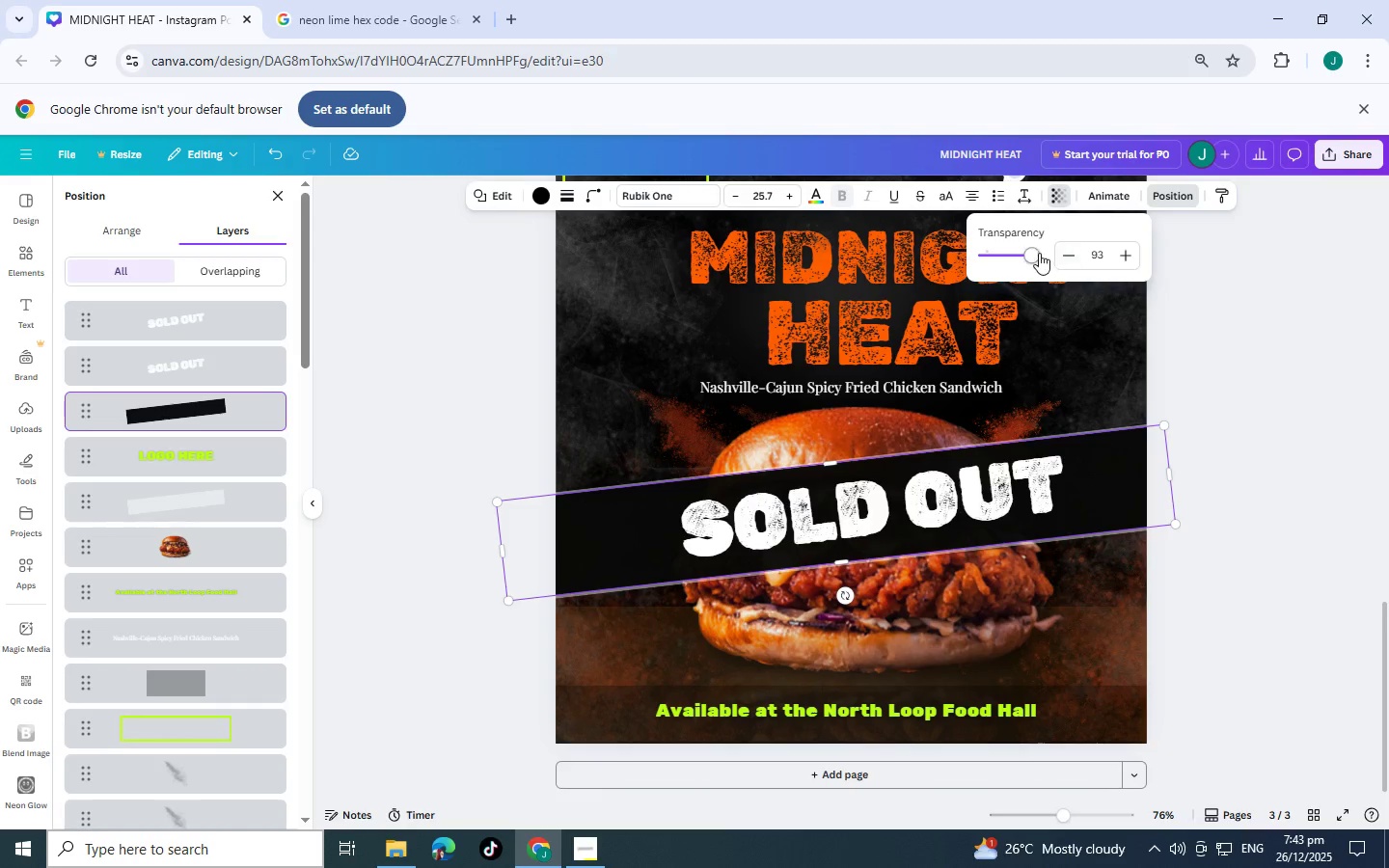 
left_click_drag(start_coordinate=[1036, 253], to_coordinate=[1030, 252])
 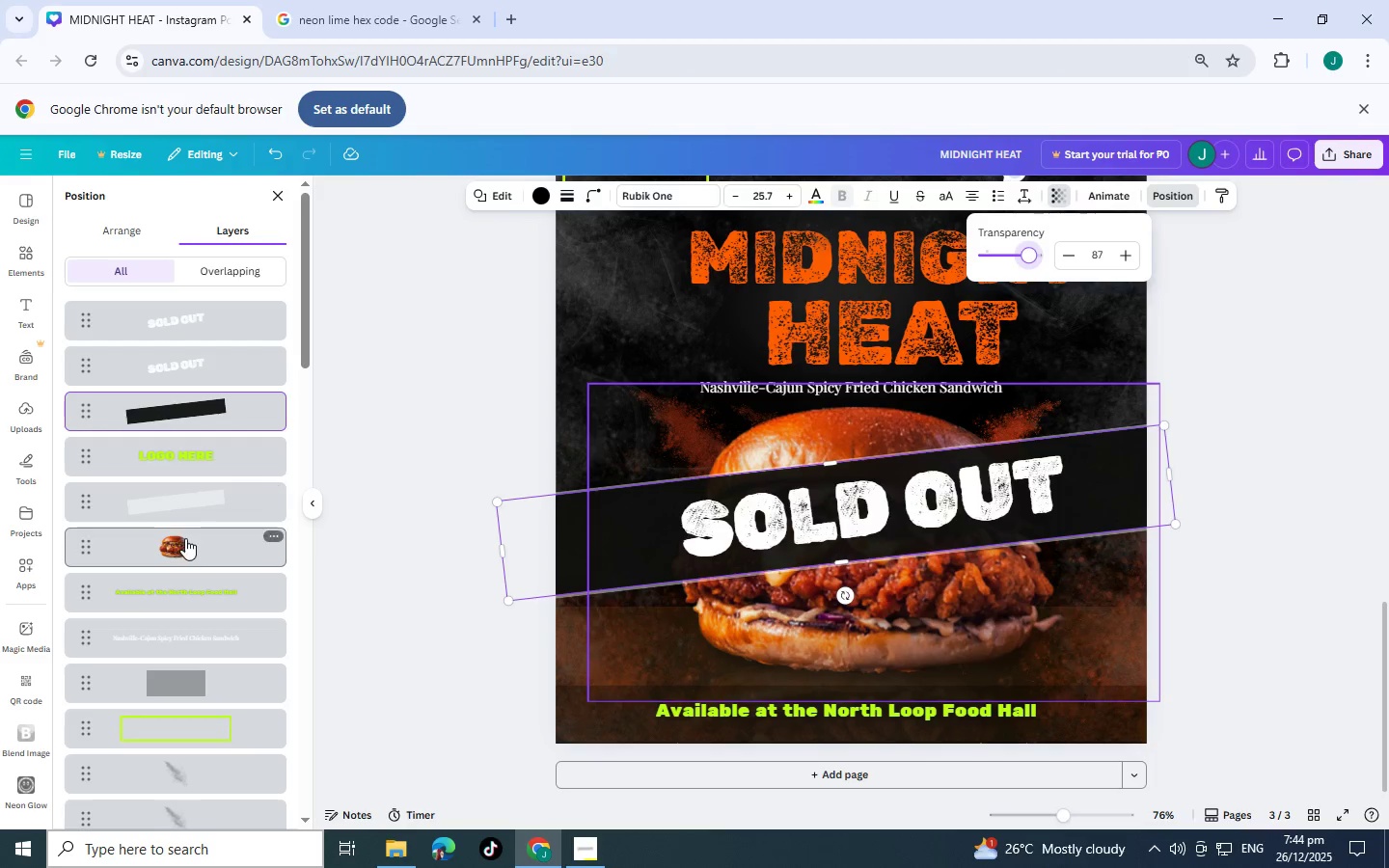 
left_click([186, 512])
 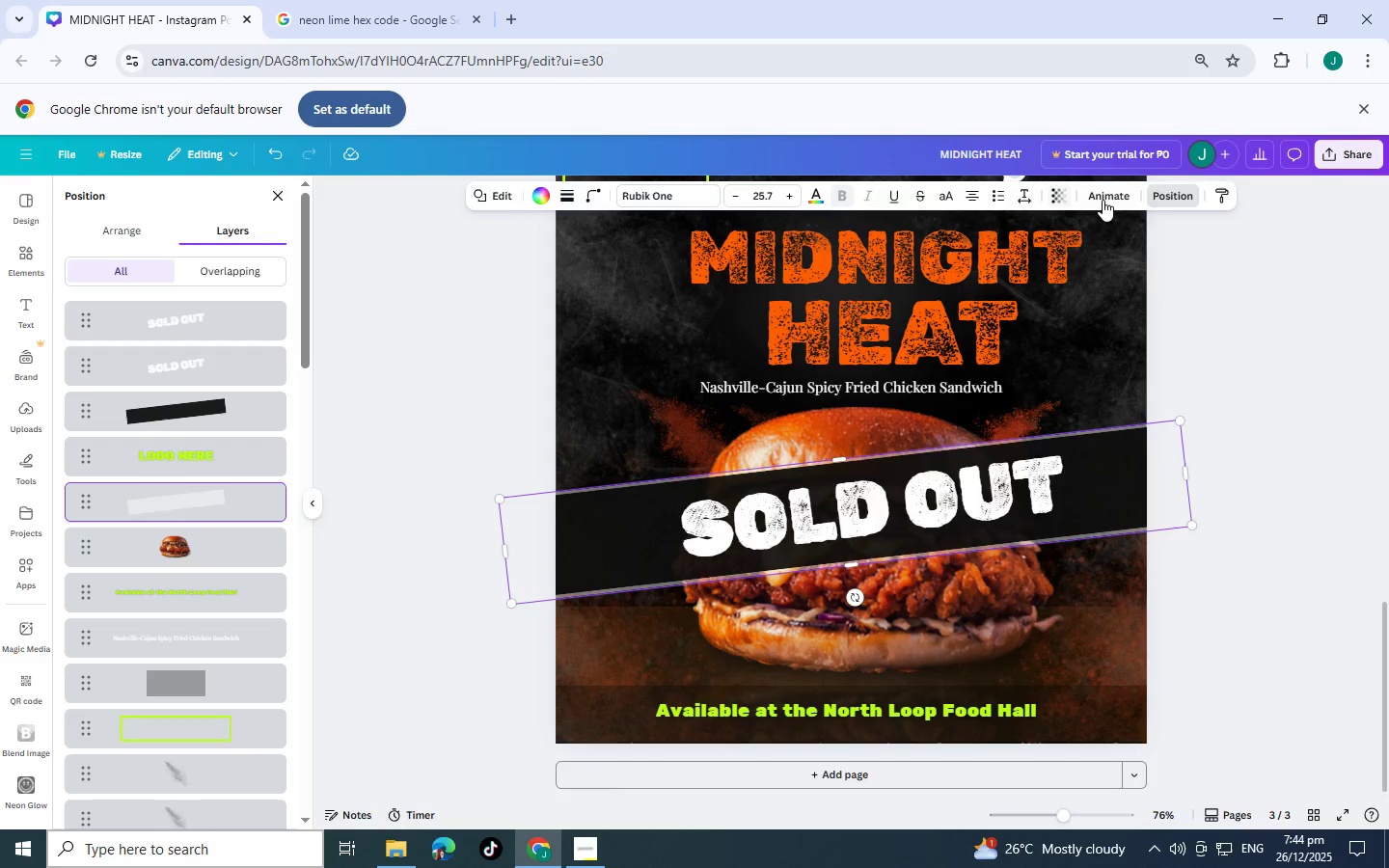 
left_click([1066, 188])
 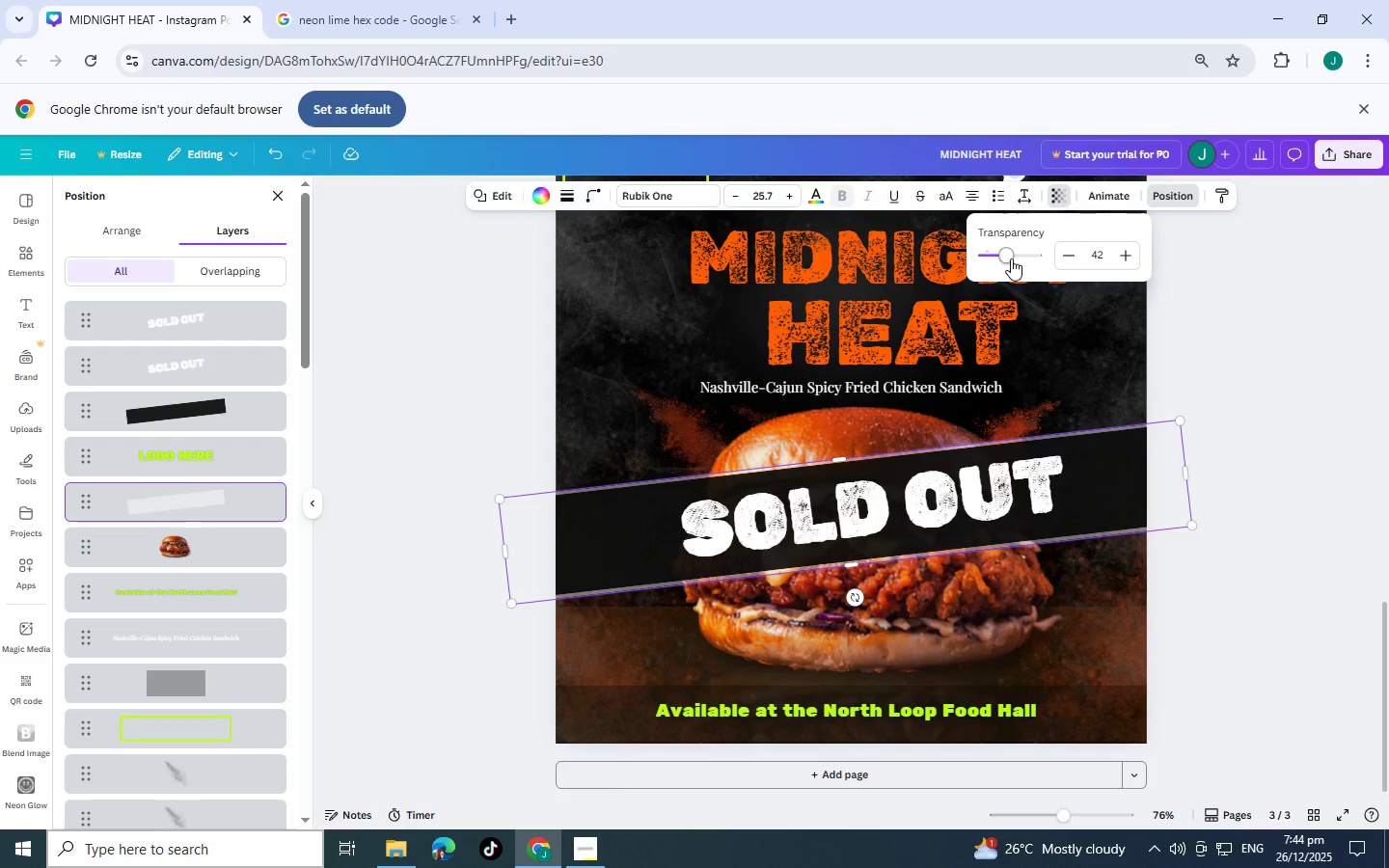 
left_click_drag(start_coordinate=[1006, 258], to_coordinate=[991, 257])
 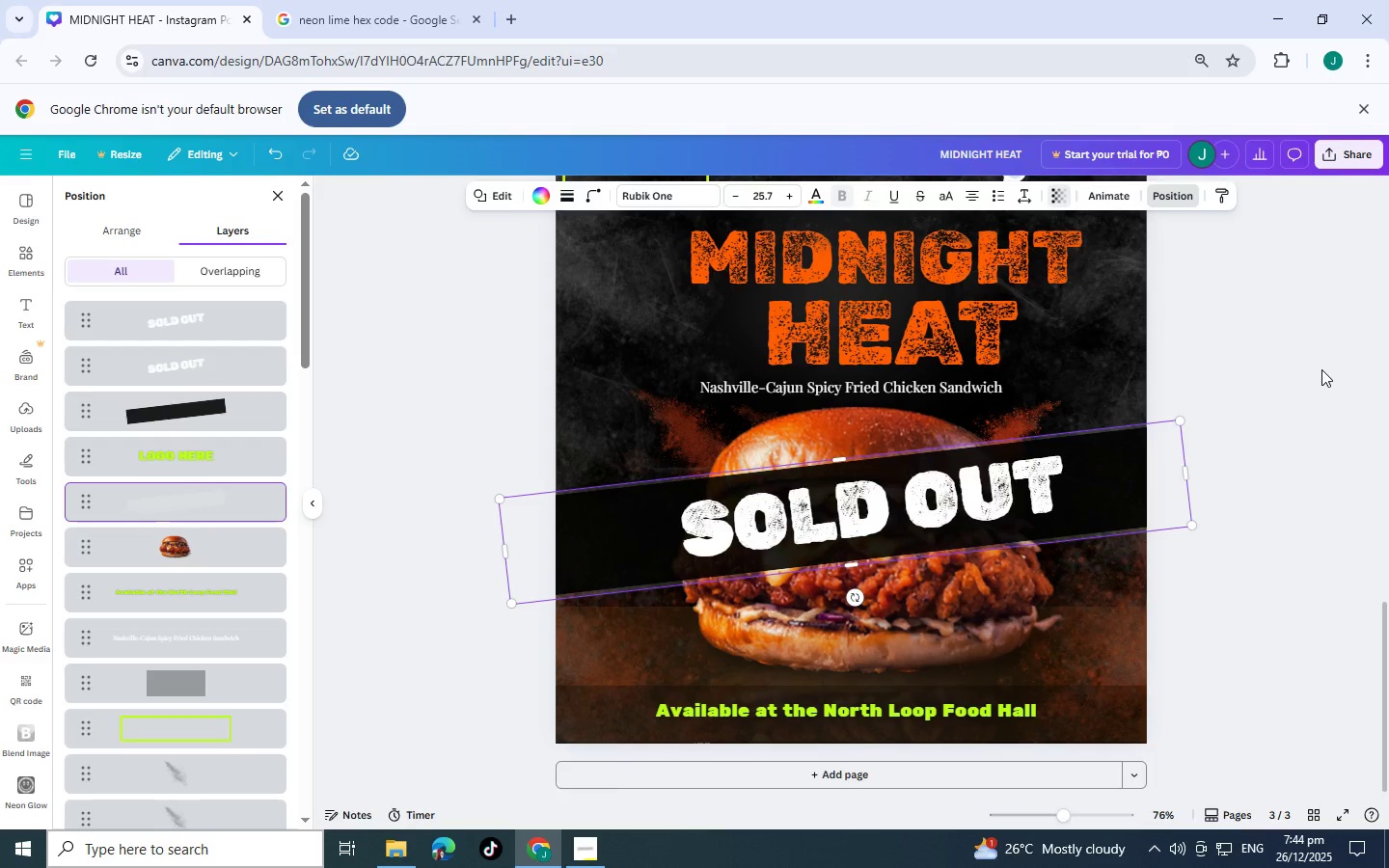 
double_click([1321, 369])
 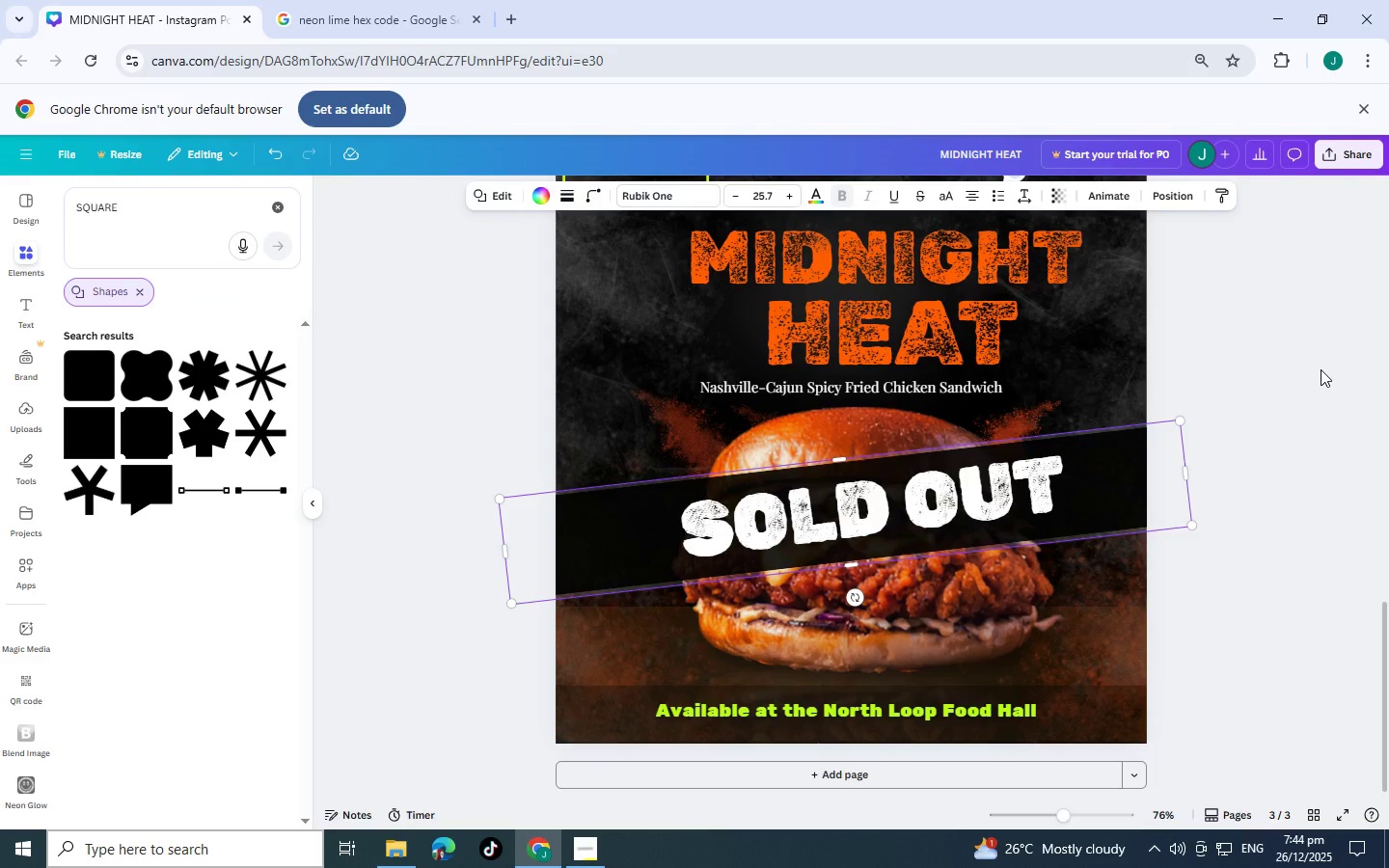 
left_click([1313, 369])
 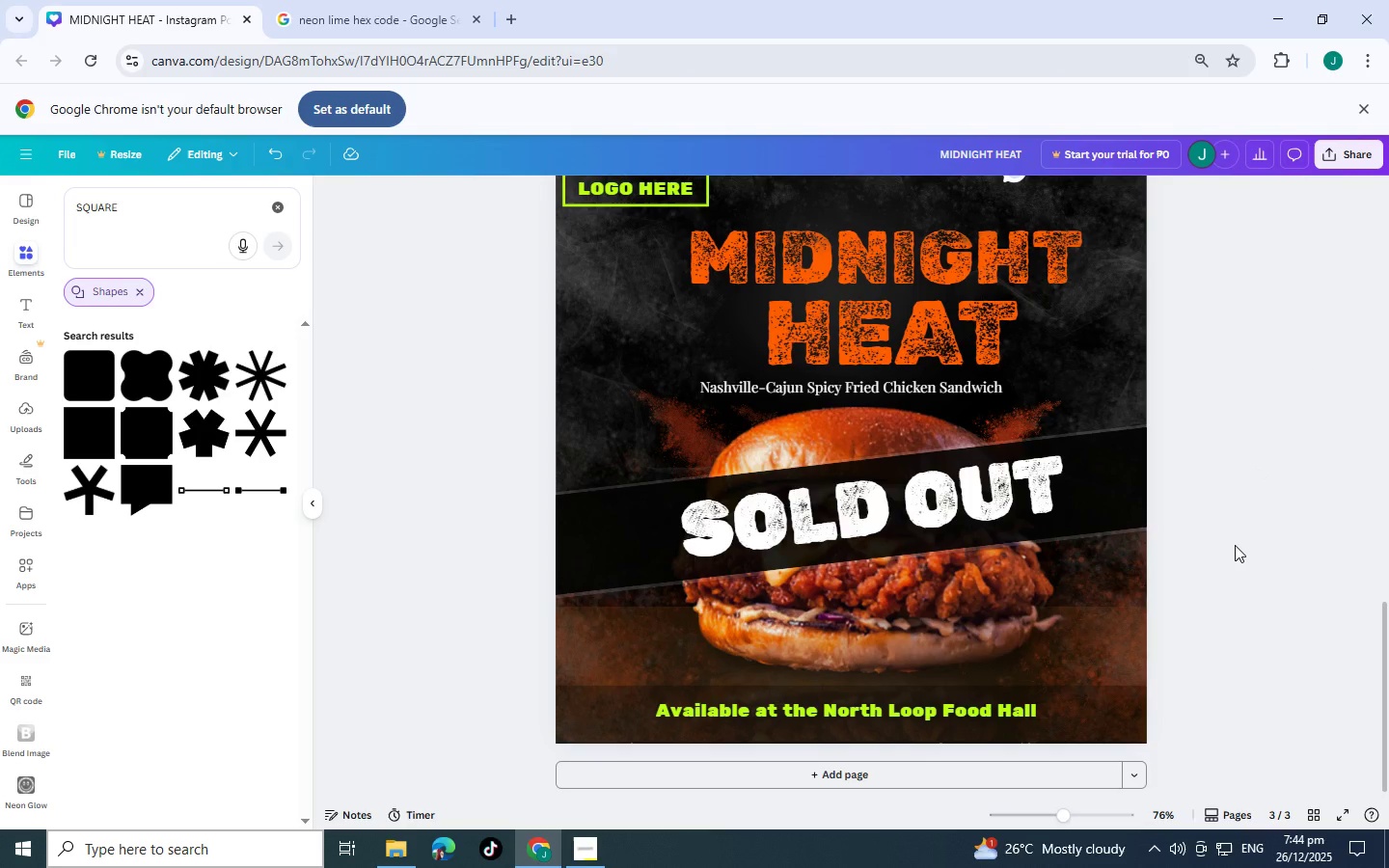 
scroll: coordinate [1235, 545], scroll_direction: up, amount: 1.0
 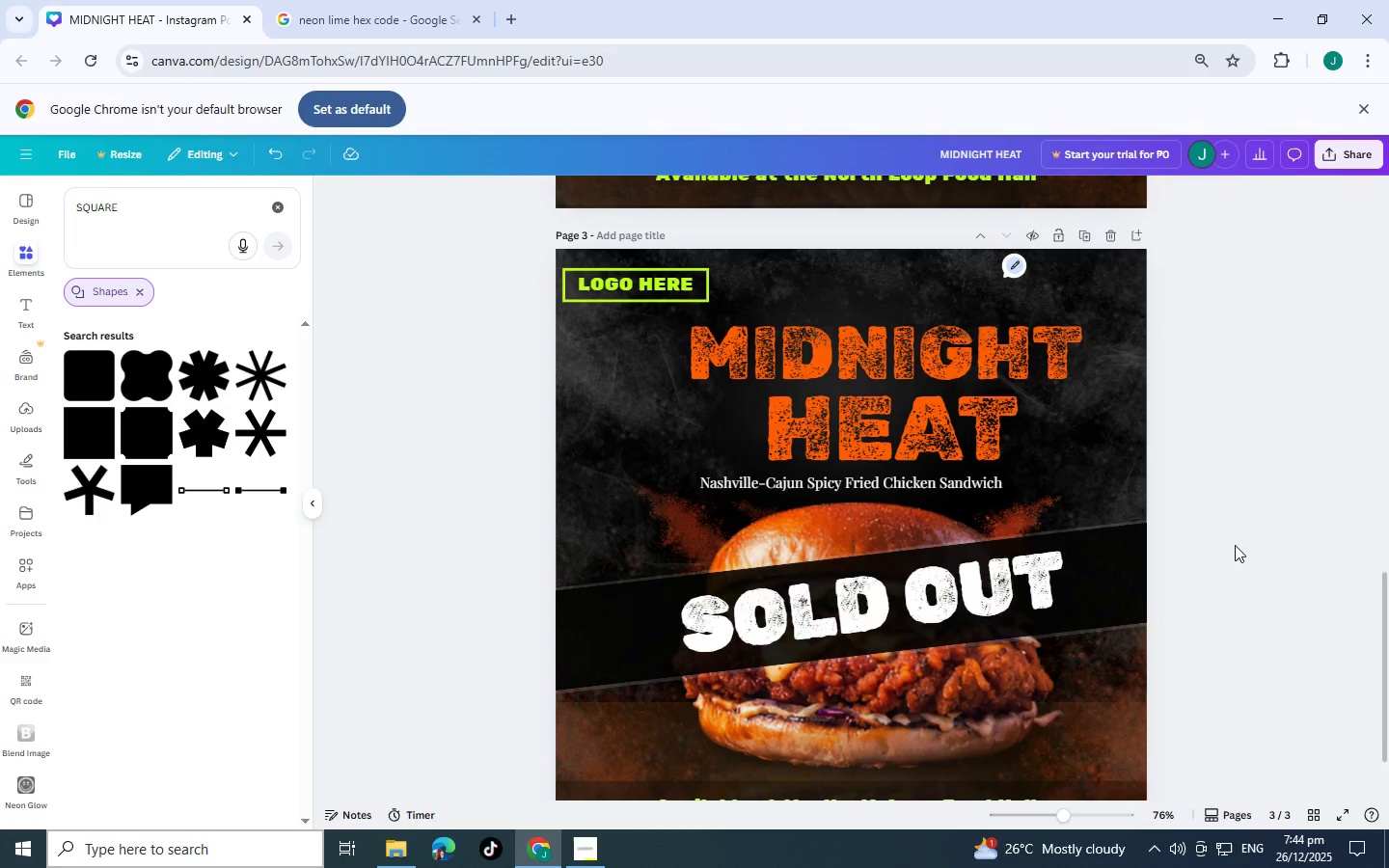 
scroll: coordinate [1235, 545], scroll_direction: down, amount: 2.0
 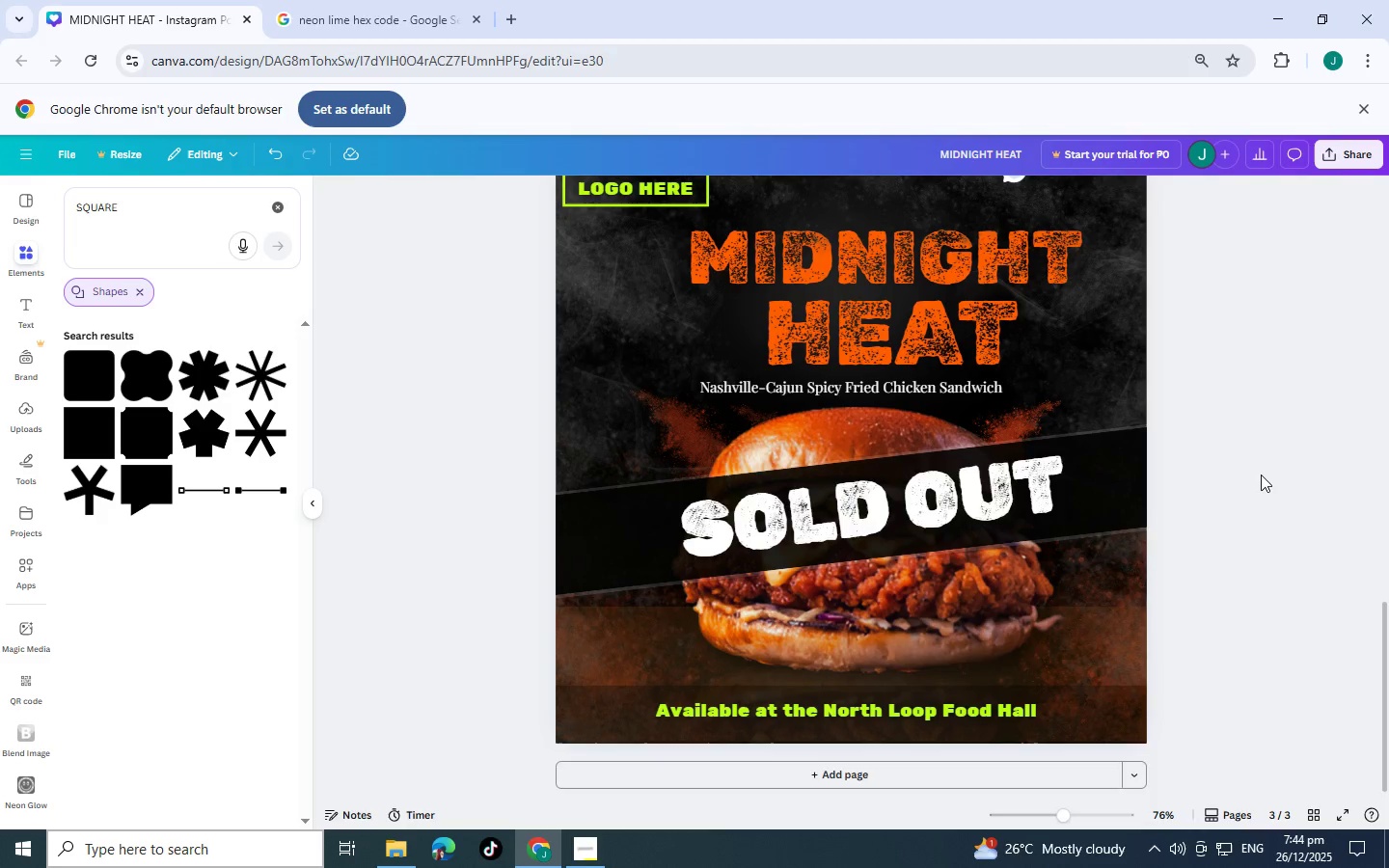 
scroll: coordinate [1261, 475], scroll_direction: up, amount: 1.0
 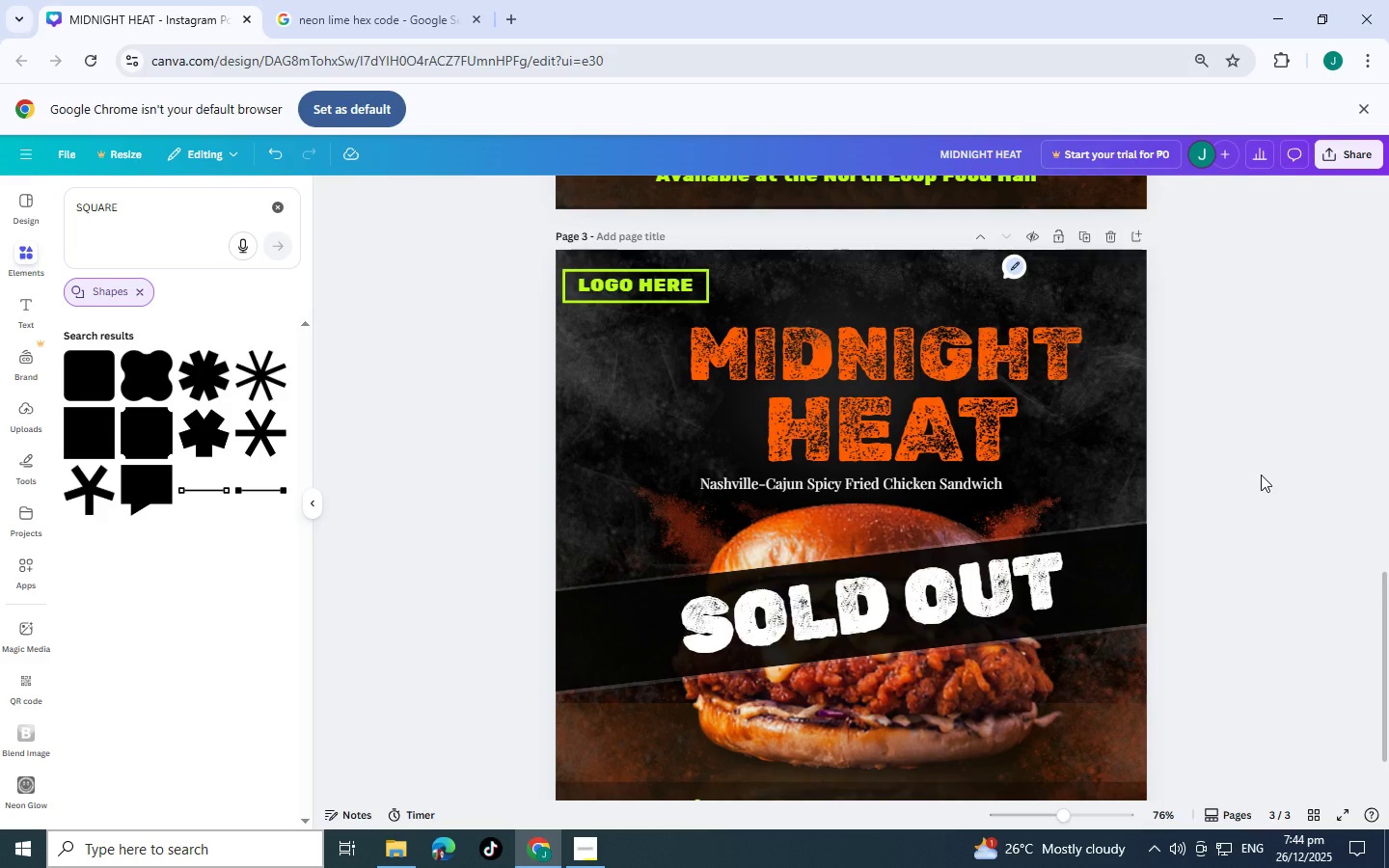 
scroll: coordinate [1261, 475], scroll_direction: down, amount: 1.0
 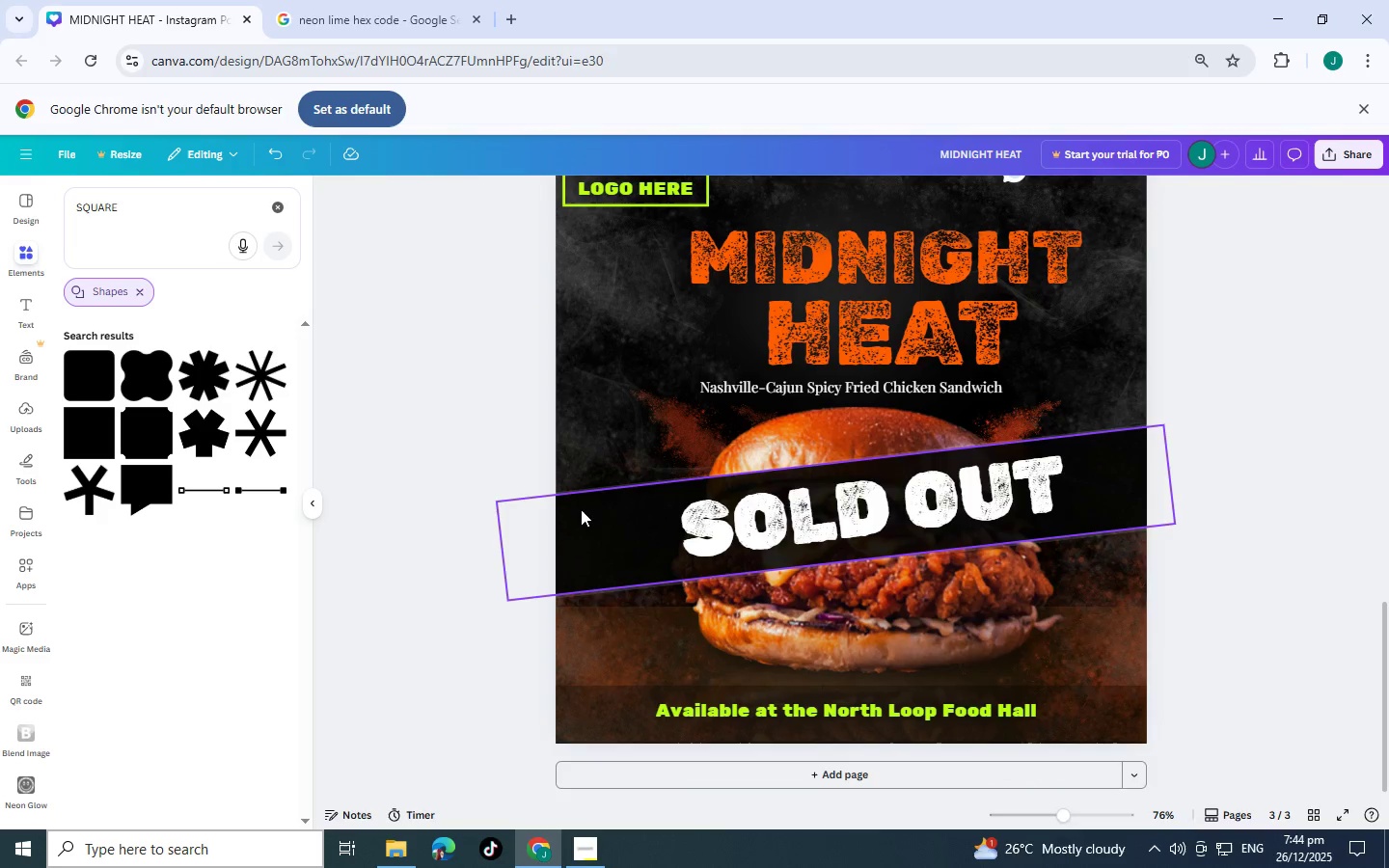 
wait(5.08)
 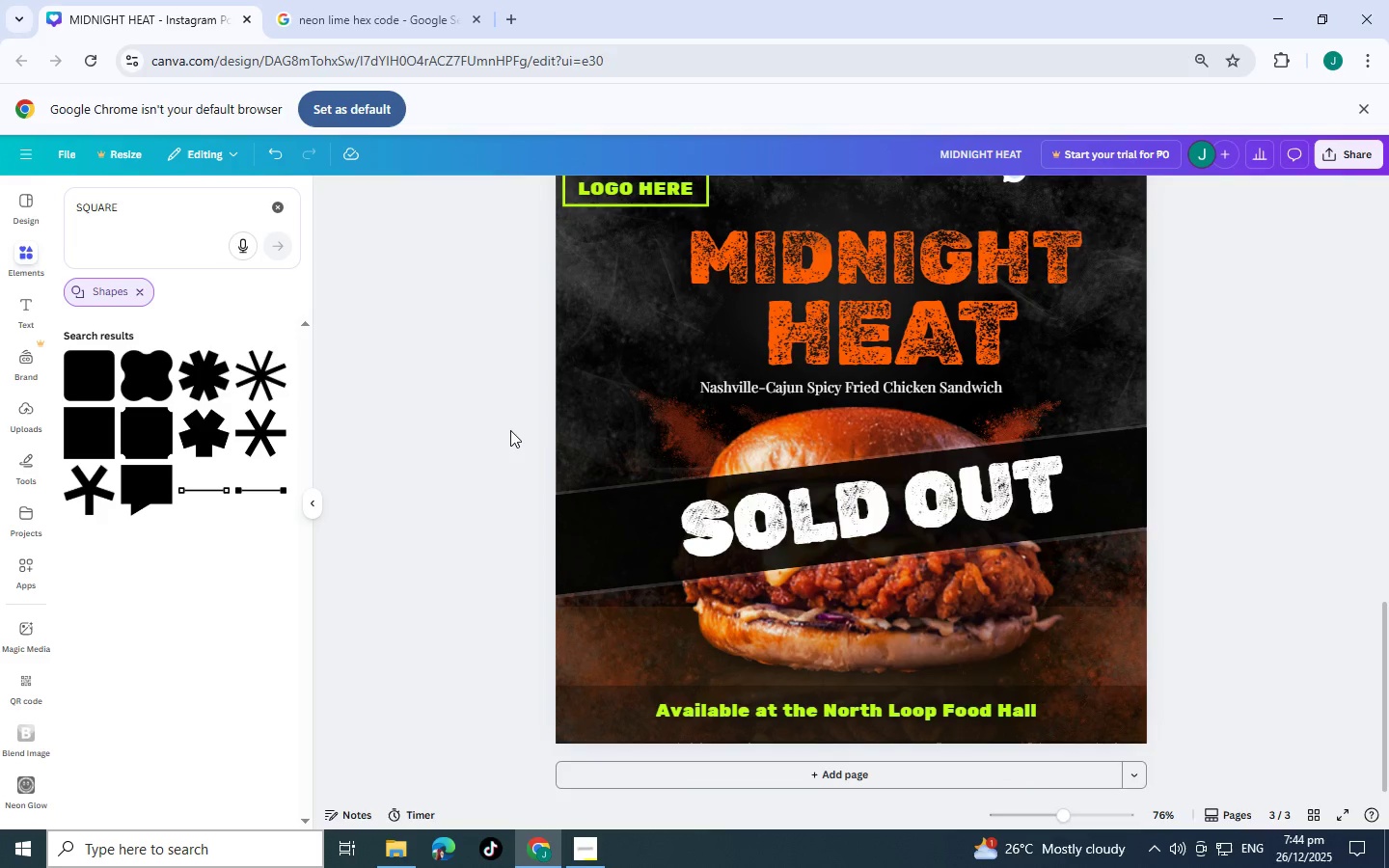 
left_click([1132, 515])
 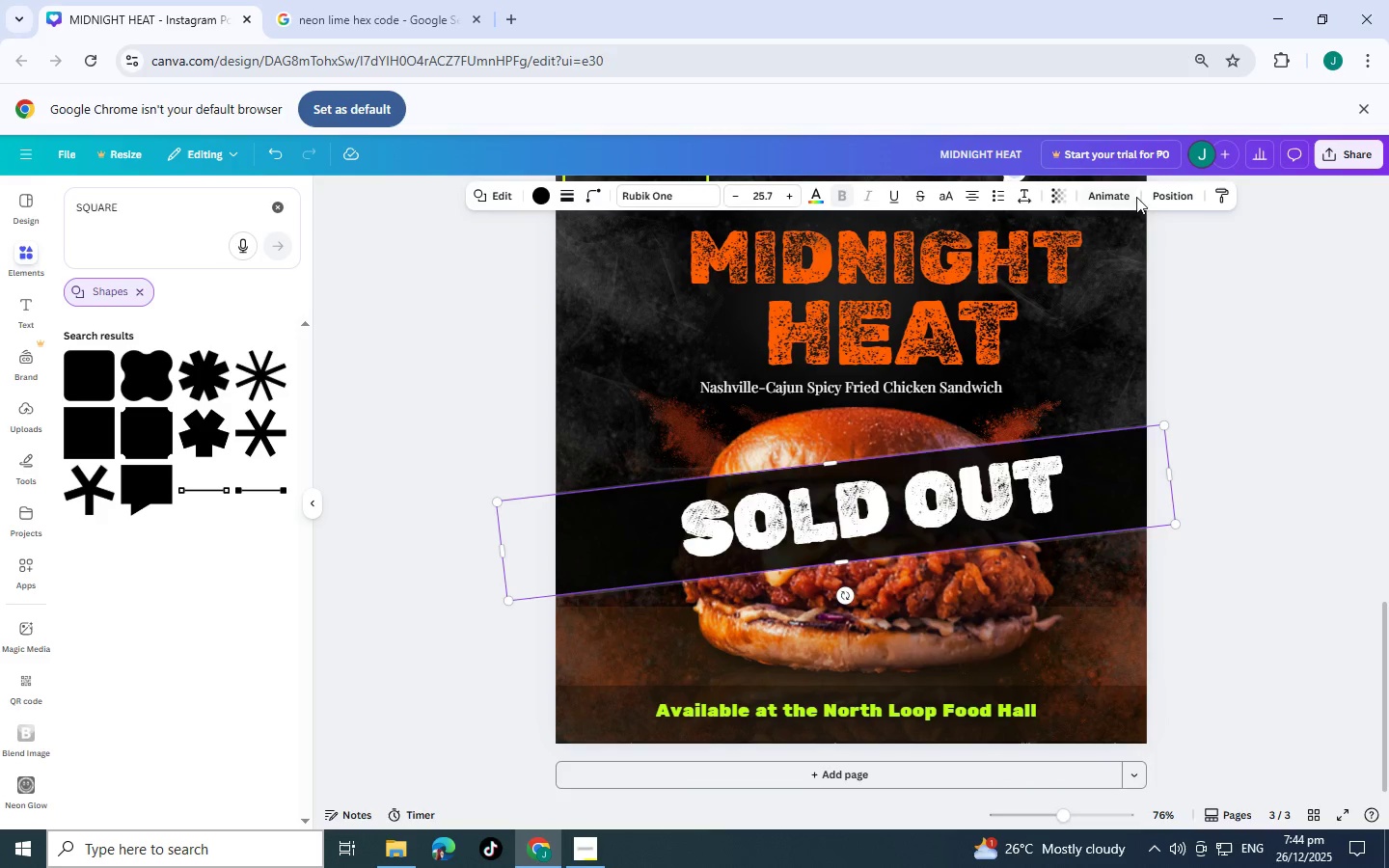 
left_click([1166, 198])
 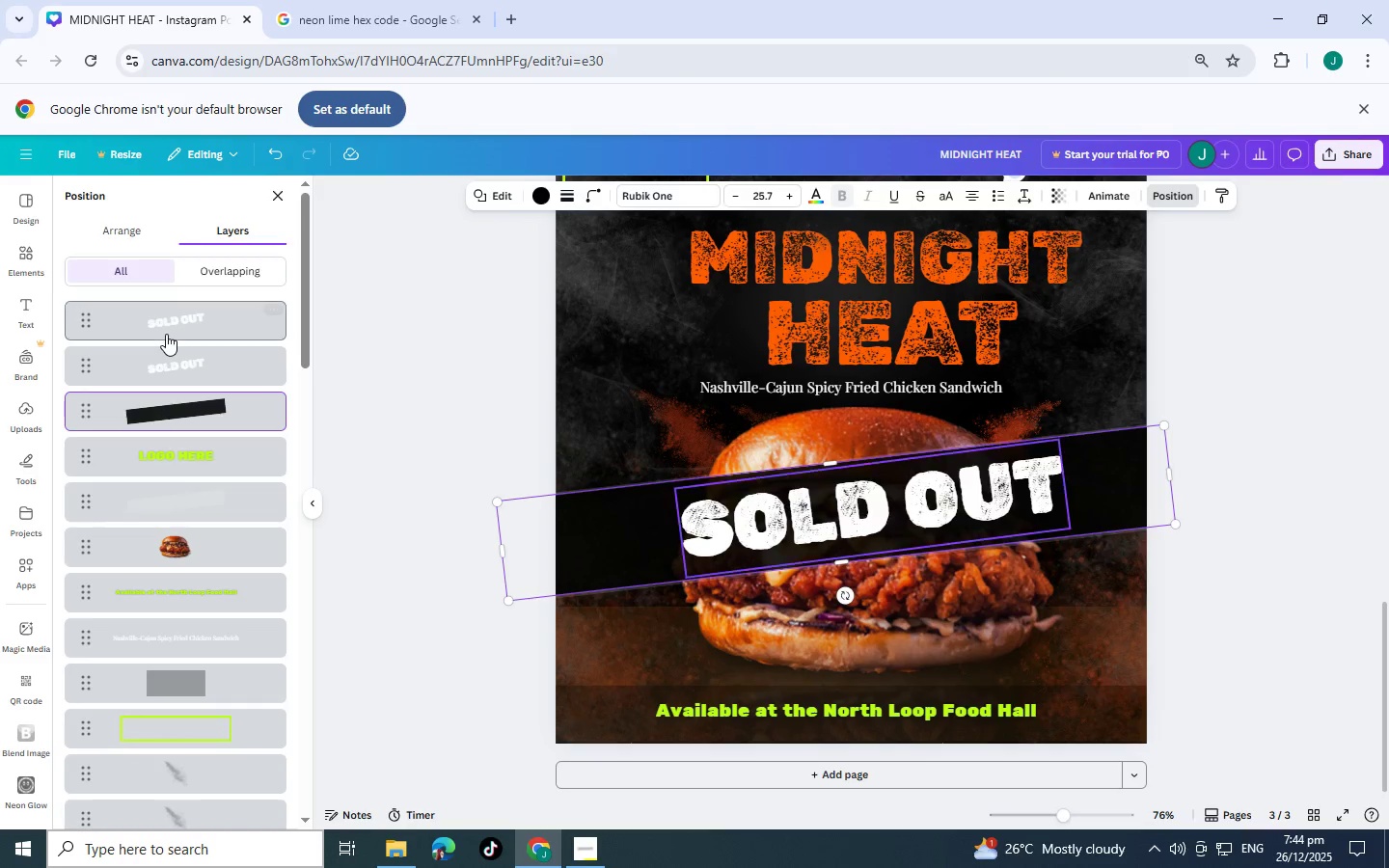 
mouse_move([140, 429])
 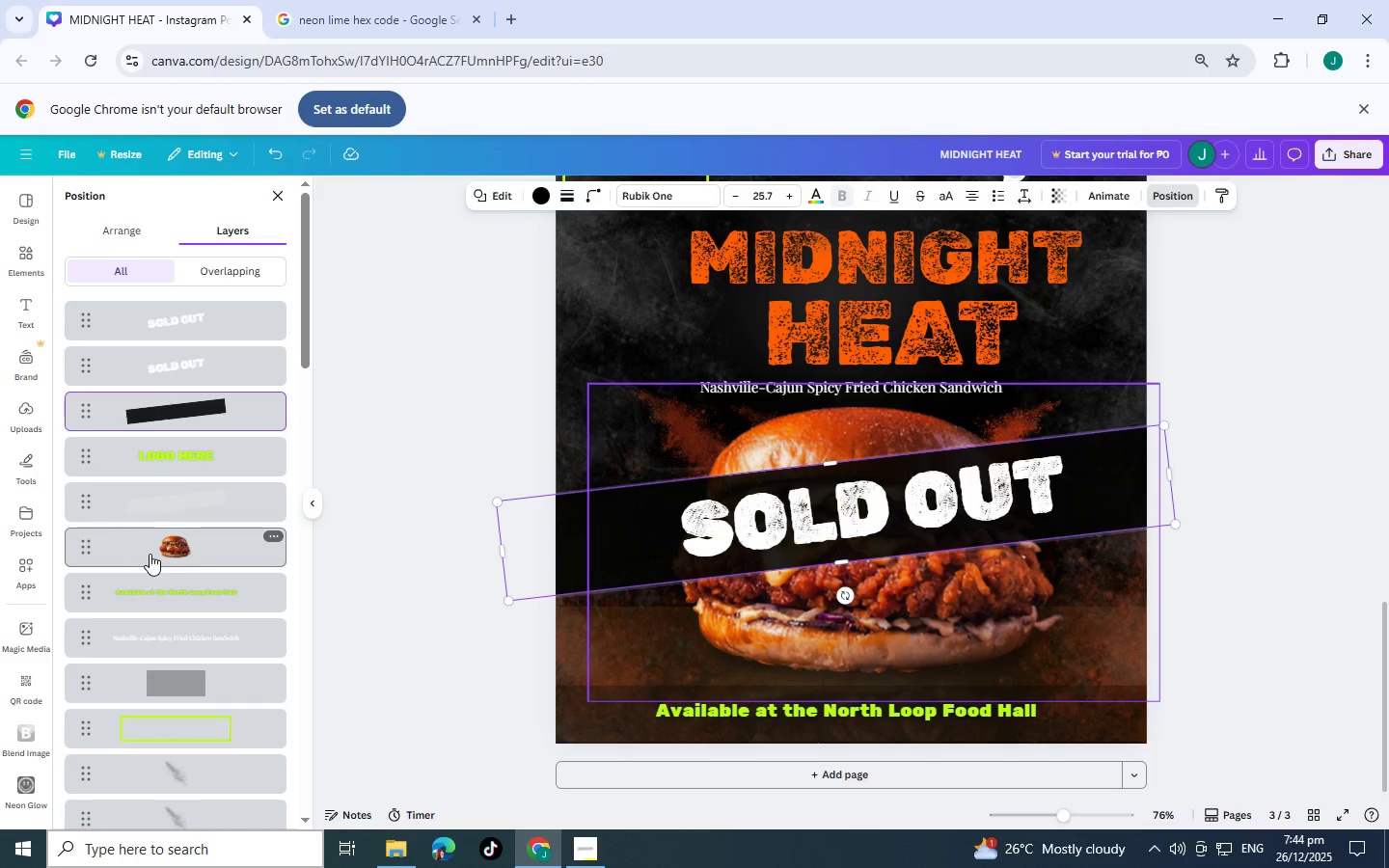 
left_click_drag(start_coordinate=[150, 554], to_coordinate=[142, 656])
 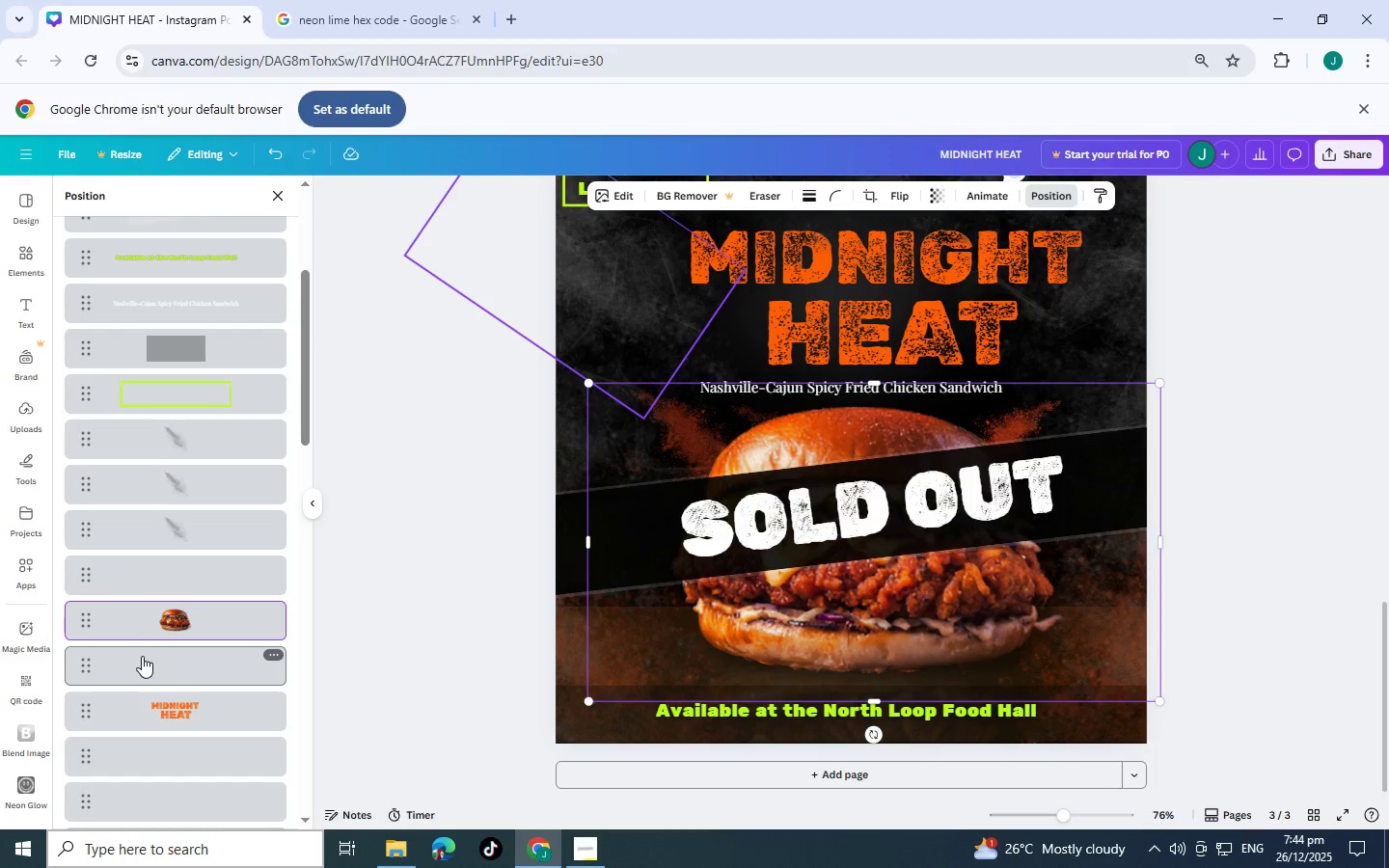 
scroll: coordinate [153, 579], scroll_direction: down, amount: 3.0
 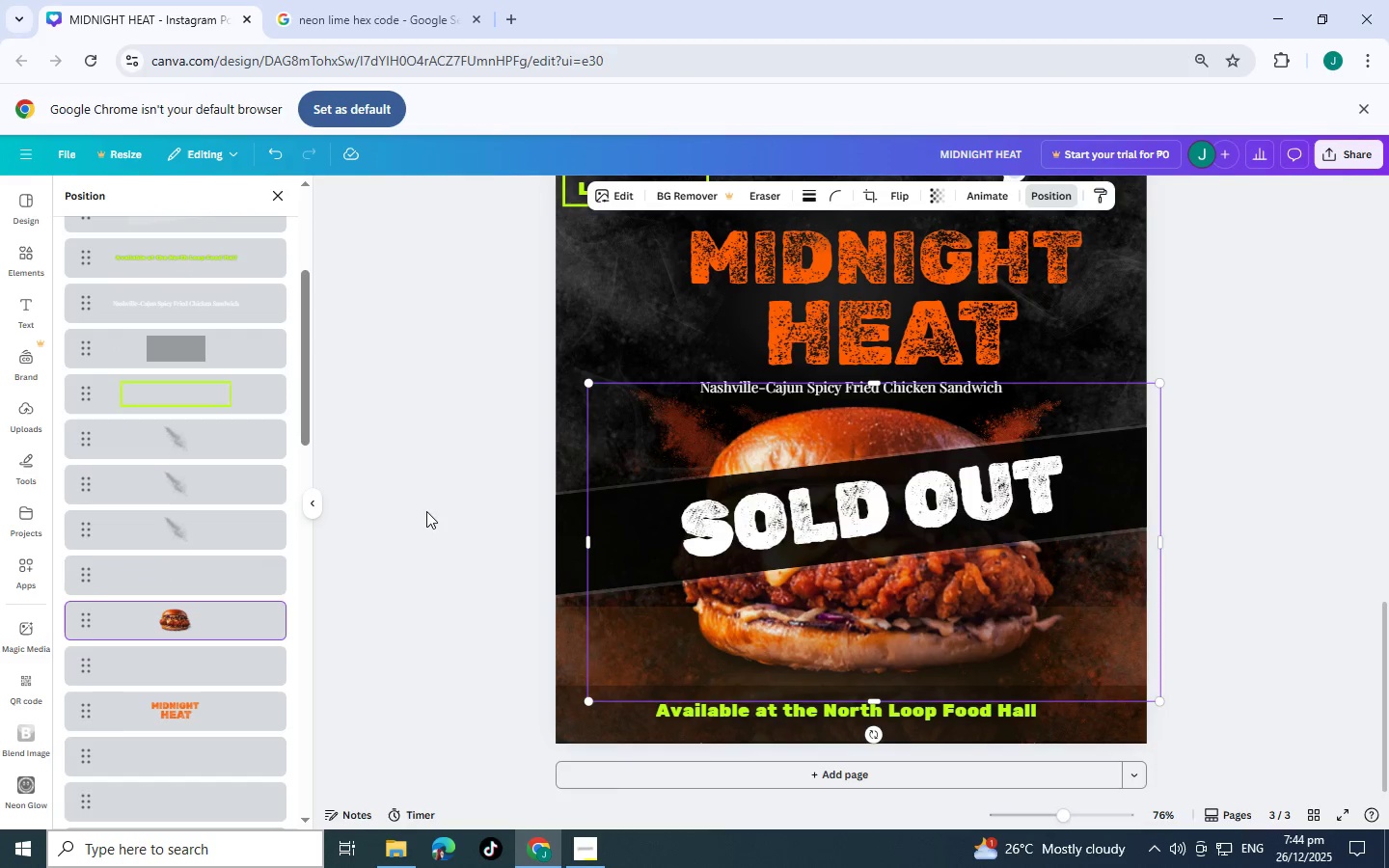 
double_click([142, 518])
 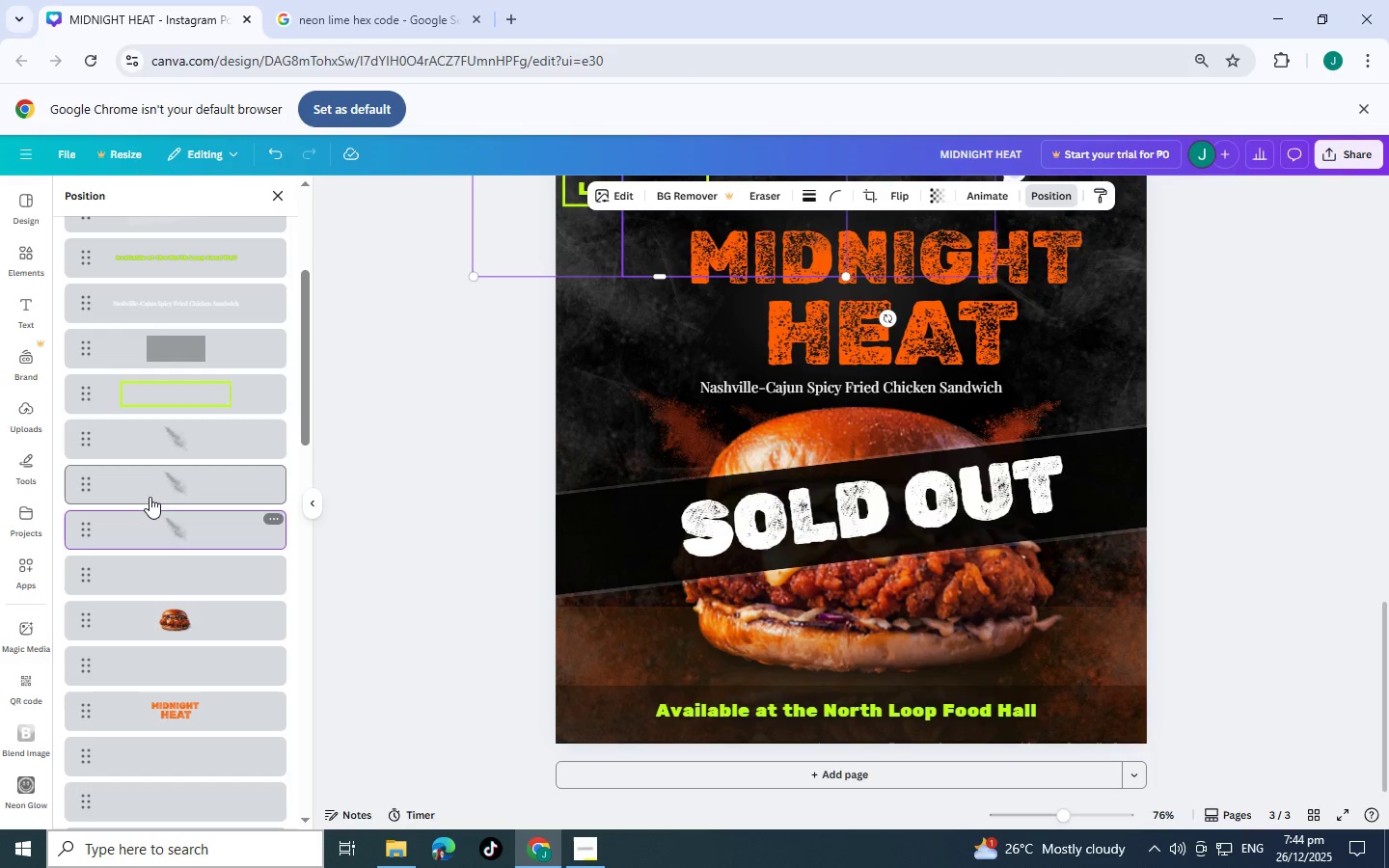 
left_click([150, 494])
 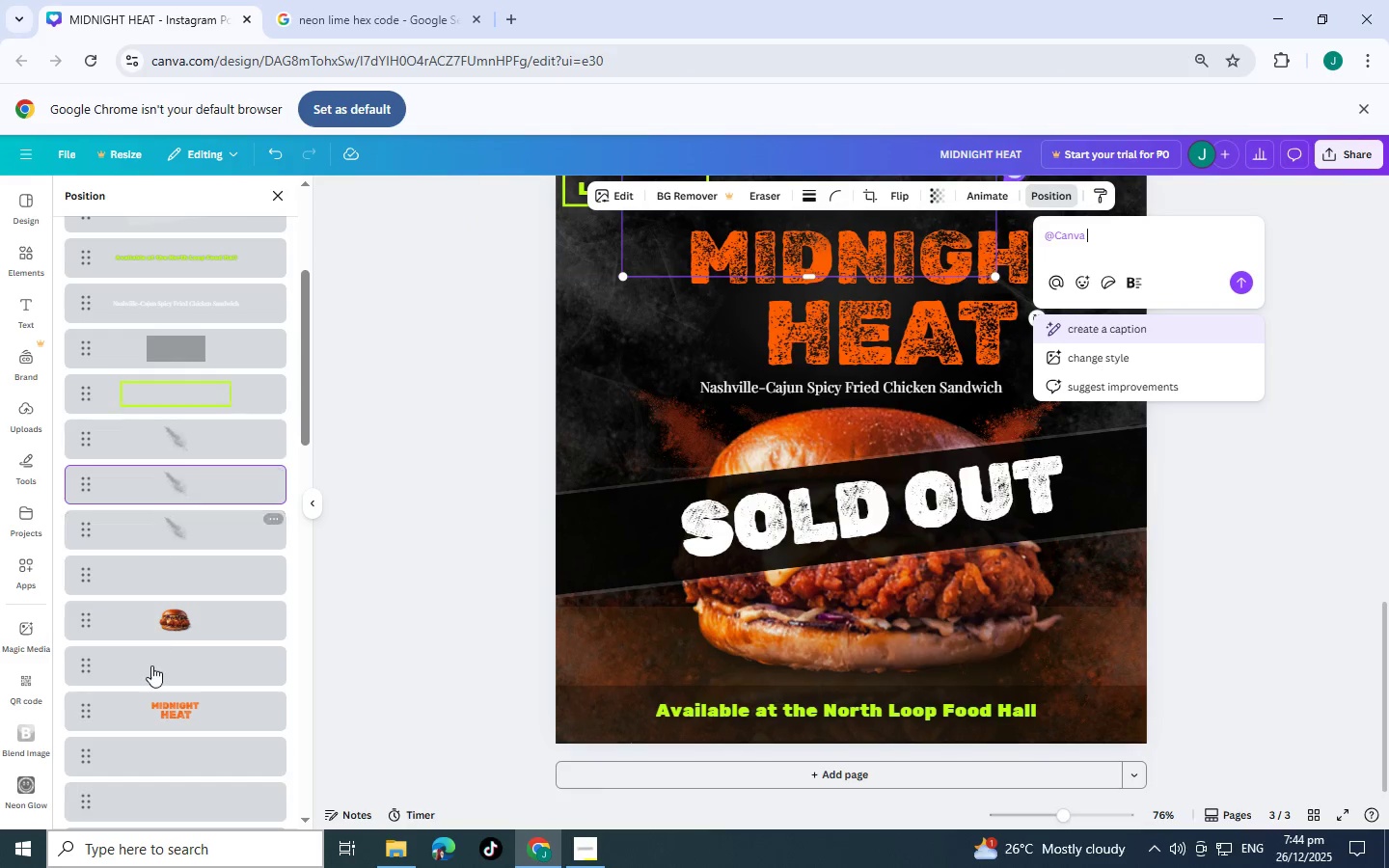 
scroll: coordinate [151, 665], scroll_direction: down, amount: 4.0
 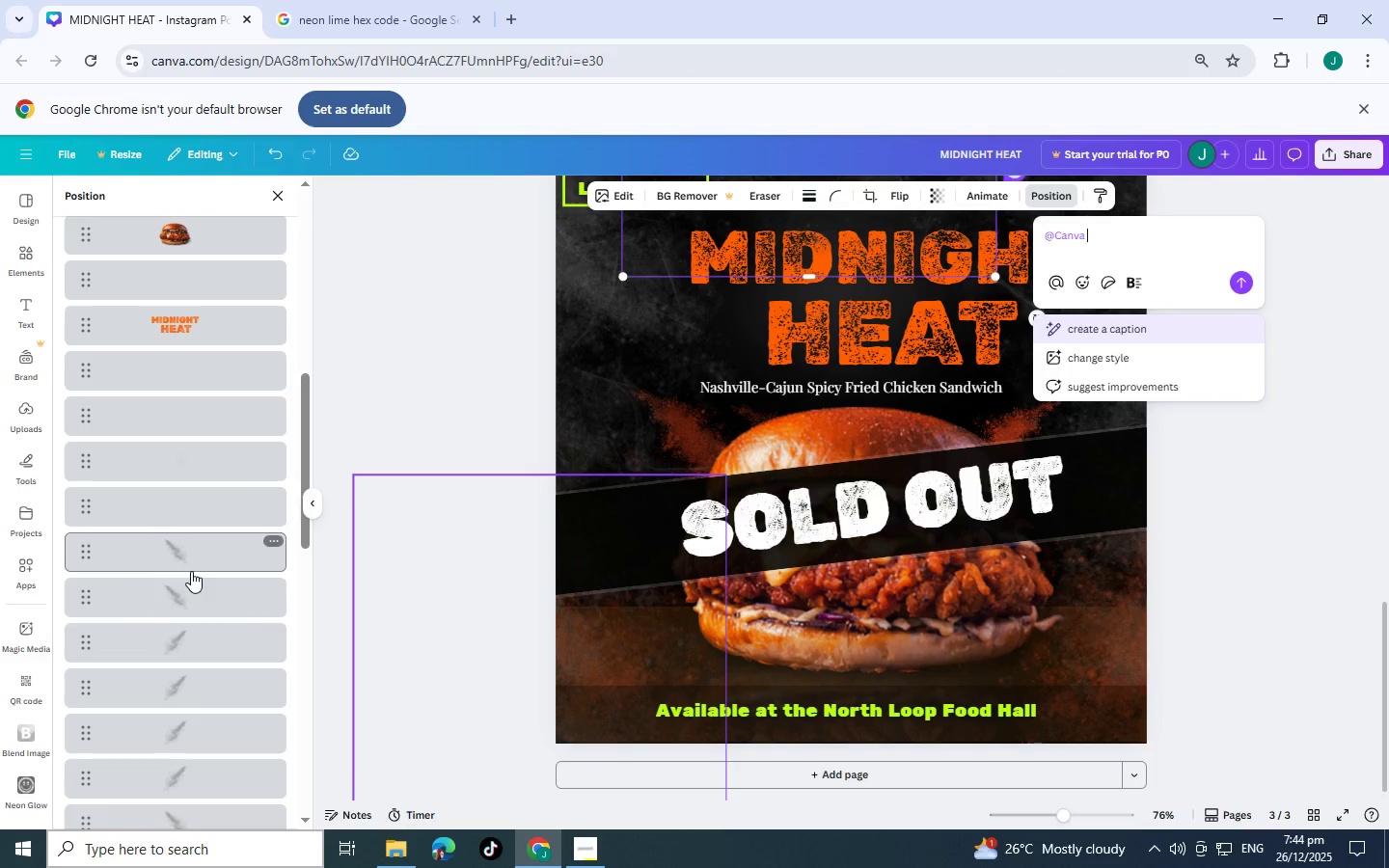 
left_click([192, 566])
 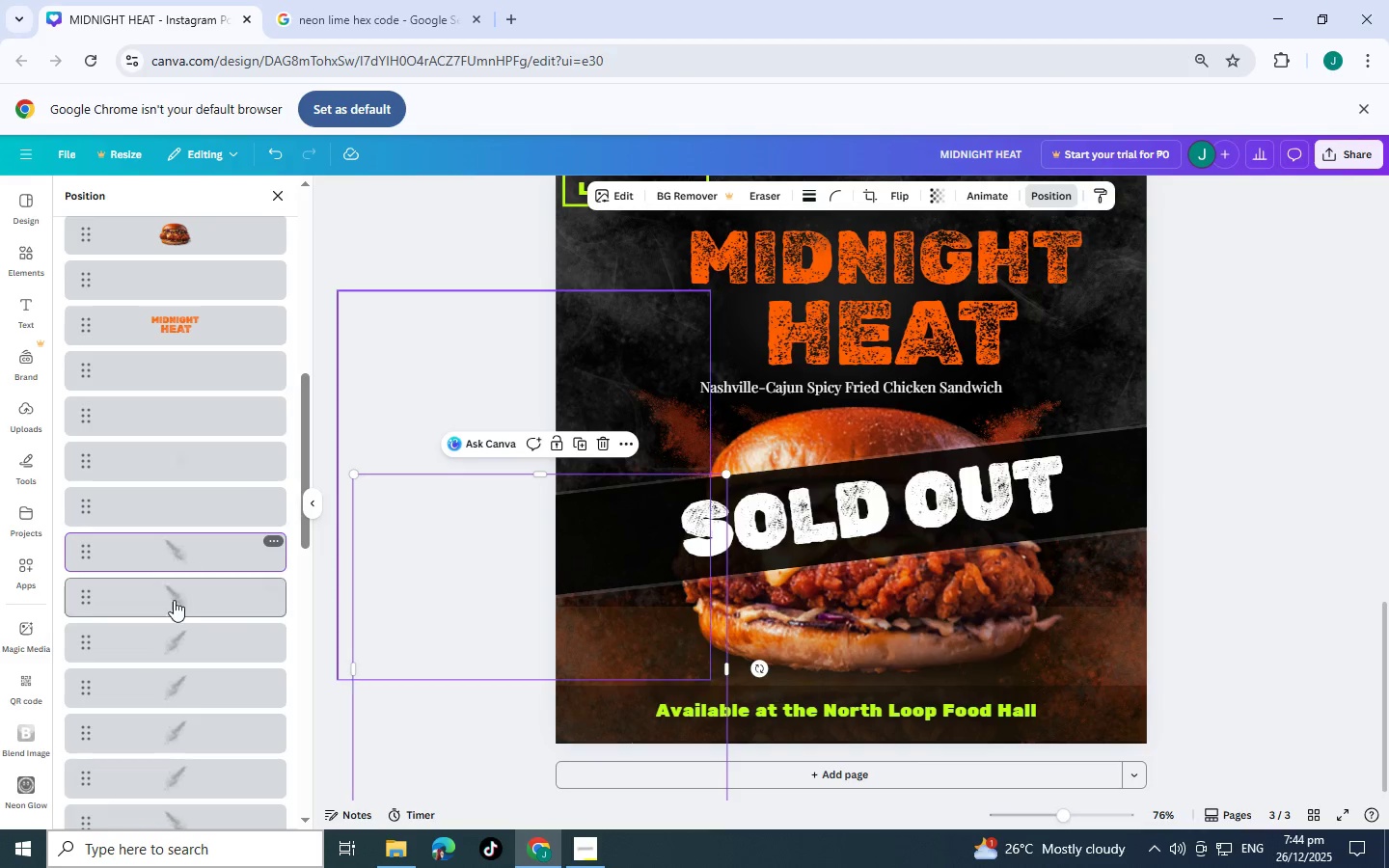 
left_click([173, 606])
 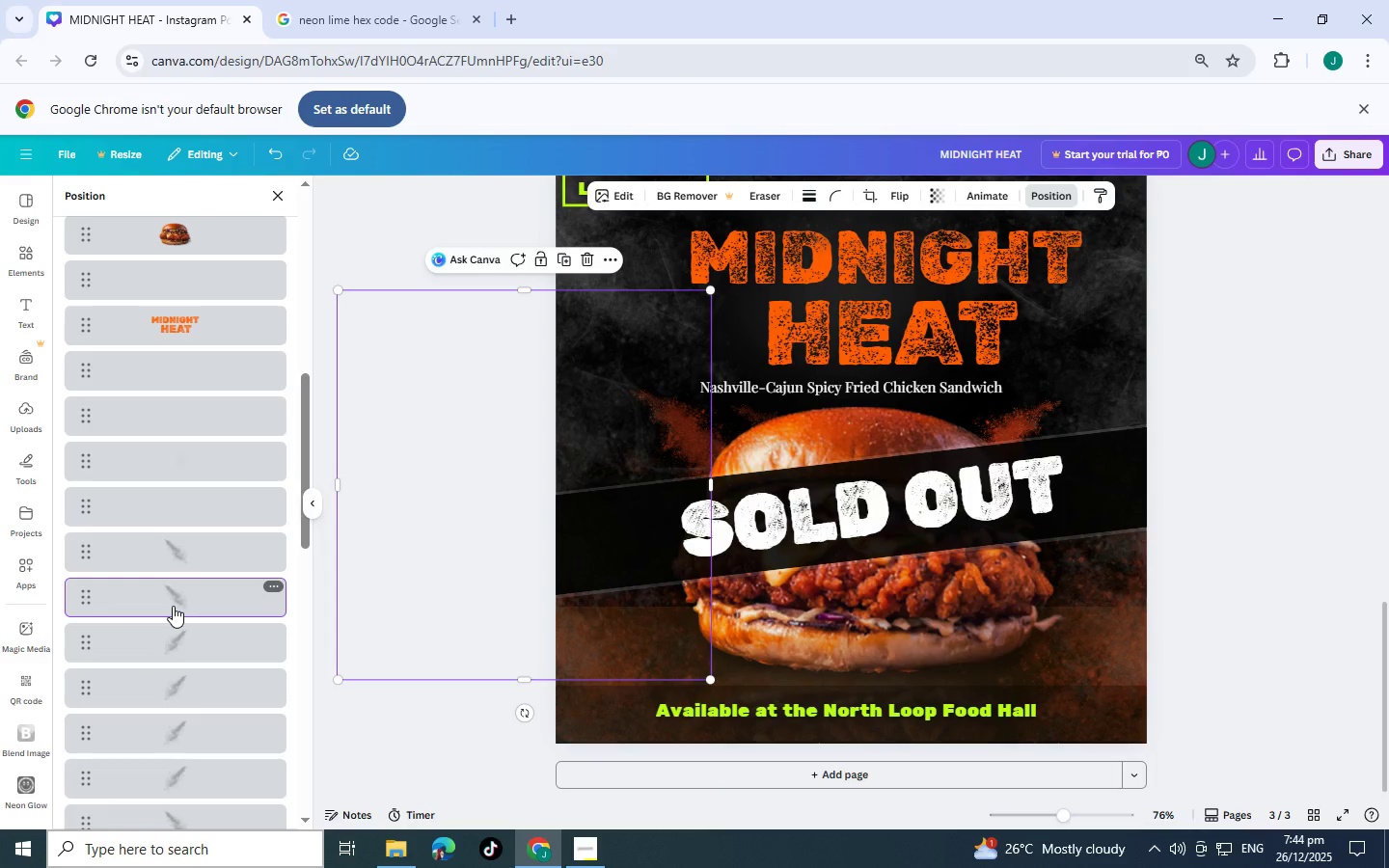 
left_click_drag(start_coordinate=[173, 606], to_coordinate=[175, 283])
 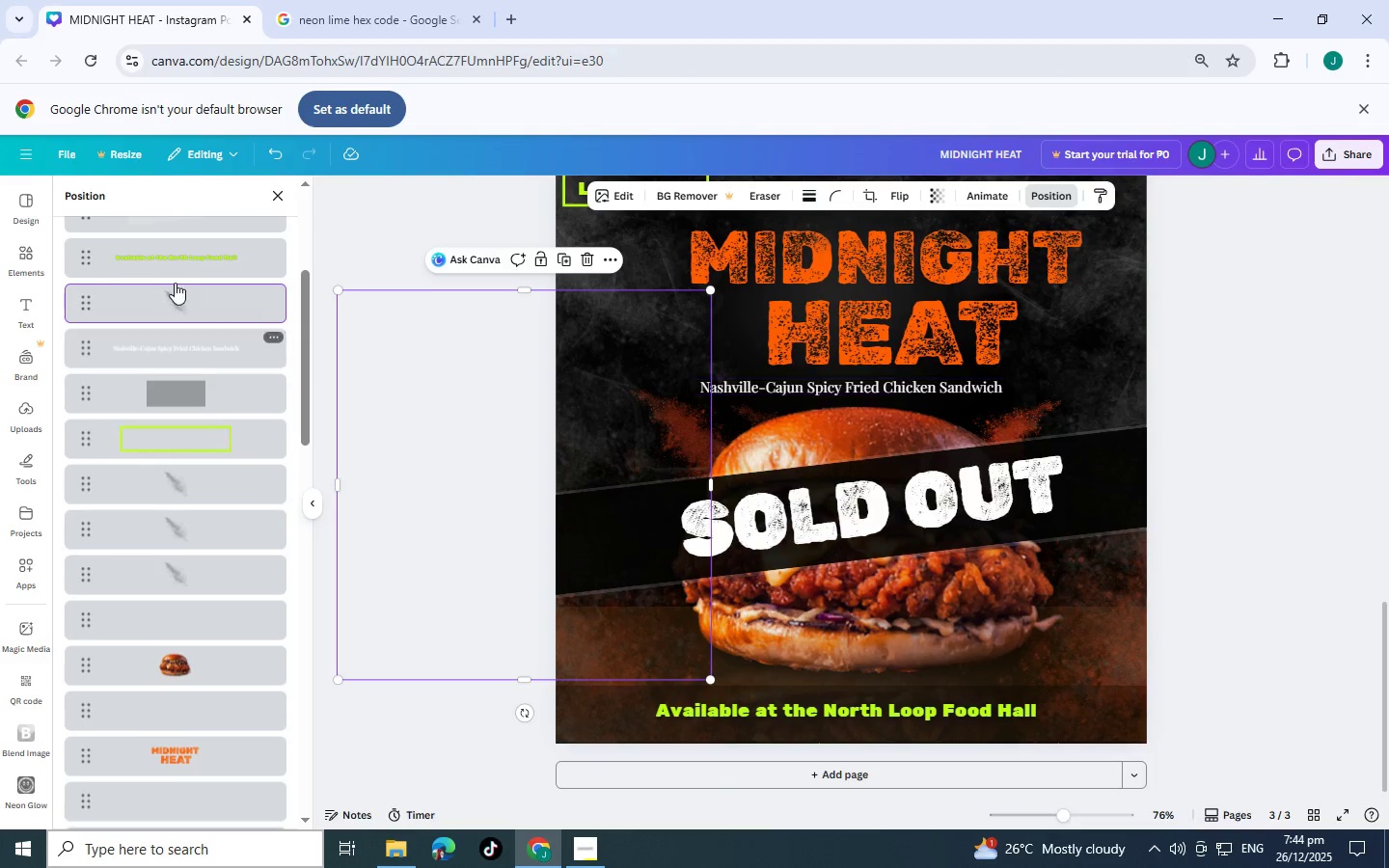 
scroll: coordinate [180, 233], scroll_direction: up, amount: 10.0
 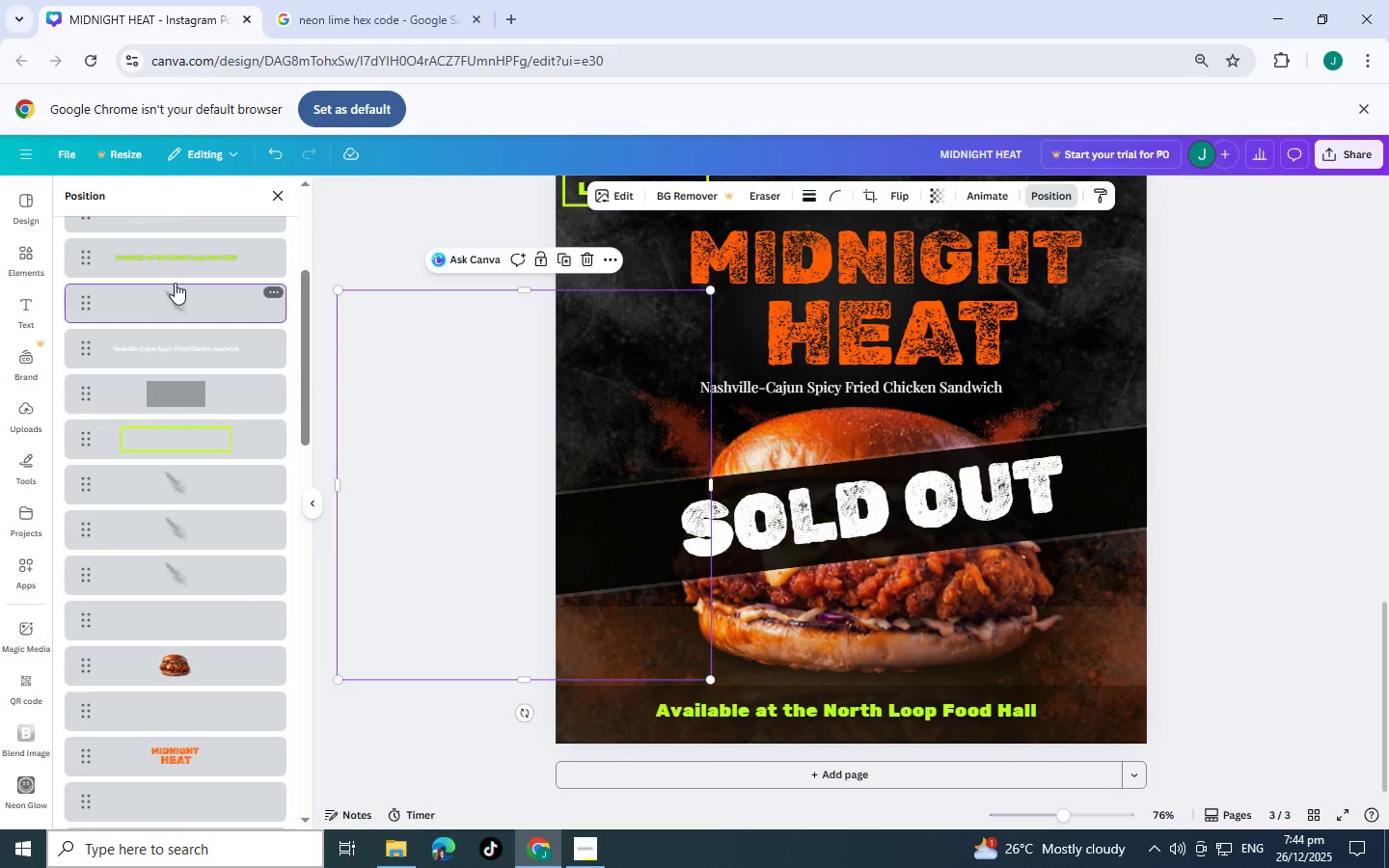 
left_click_drag(start_coordinate=[191, 308], to_coordinate=[199, 314])
 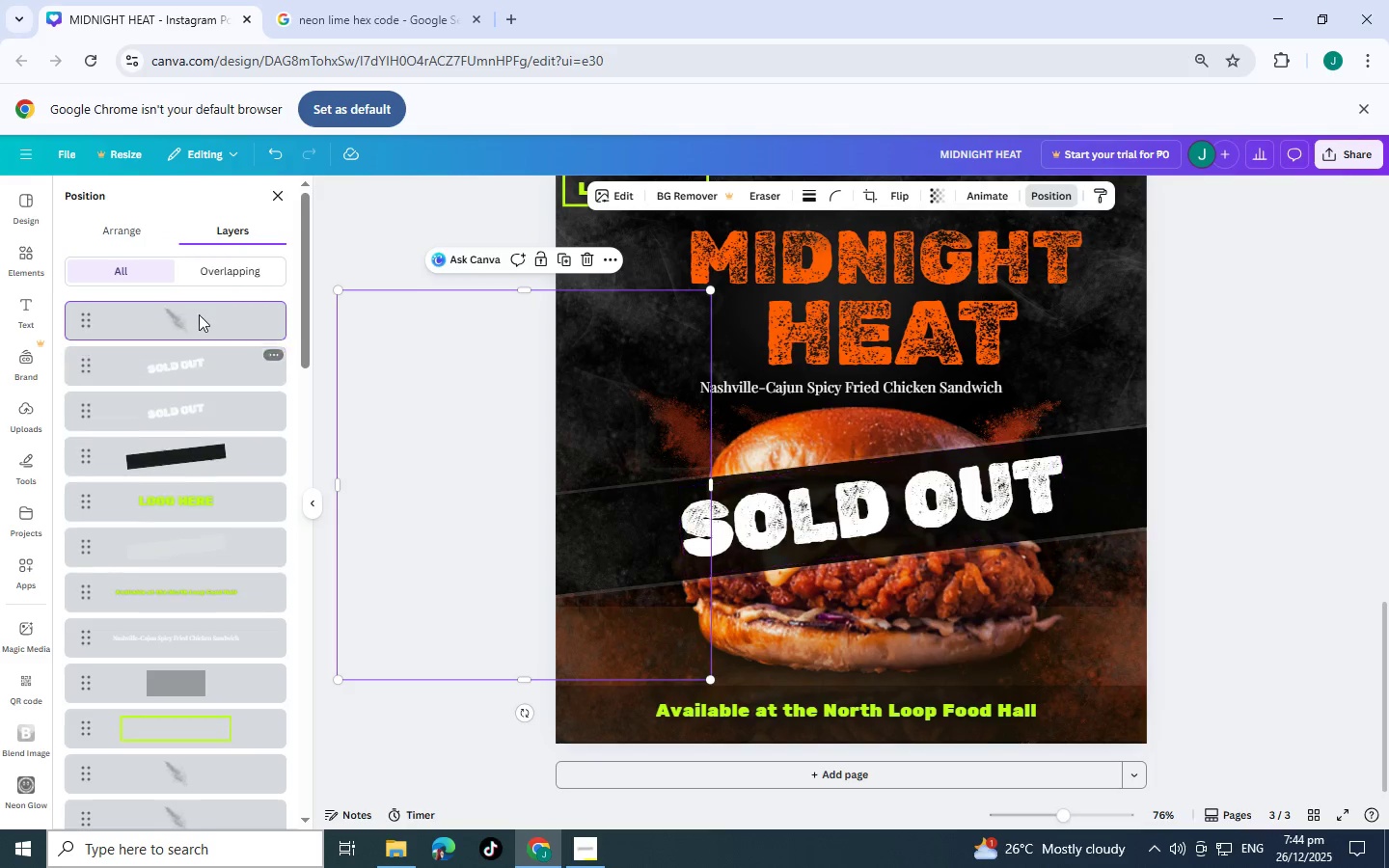 
scroll: coordinate [190, 252], scroll_direction: up, amount: 6.0
 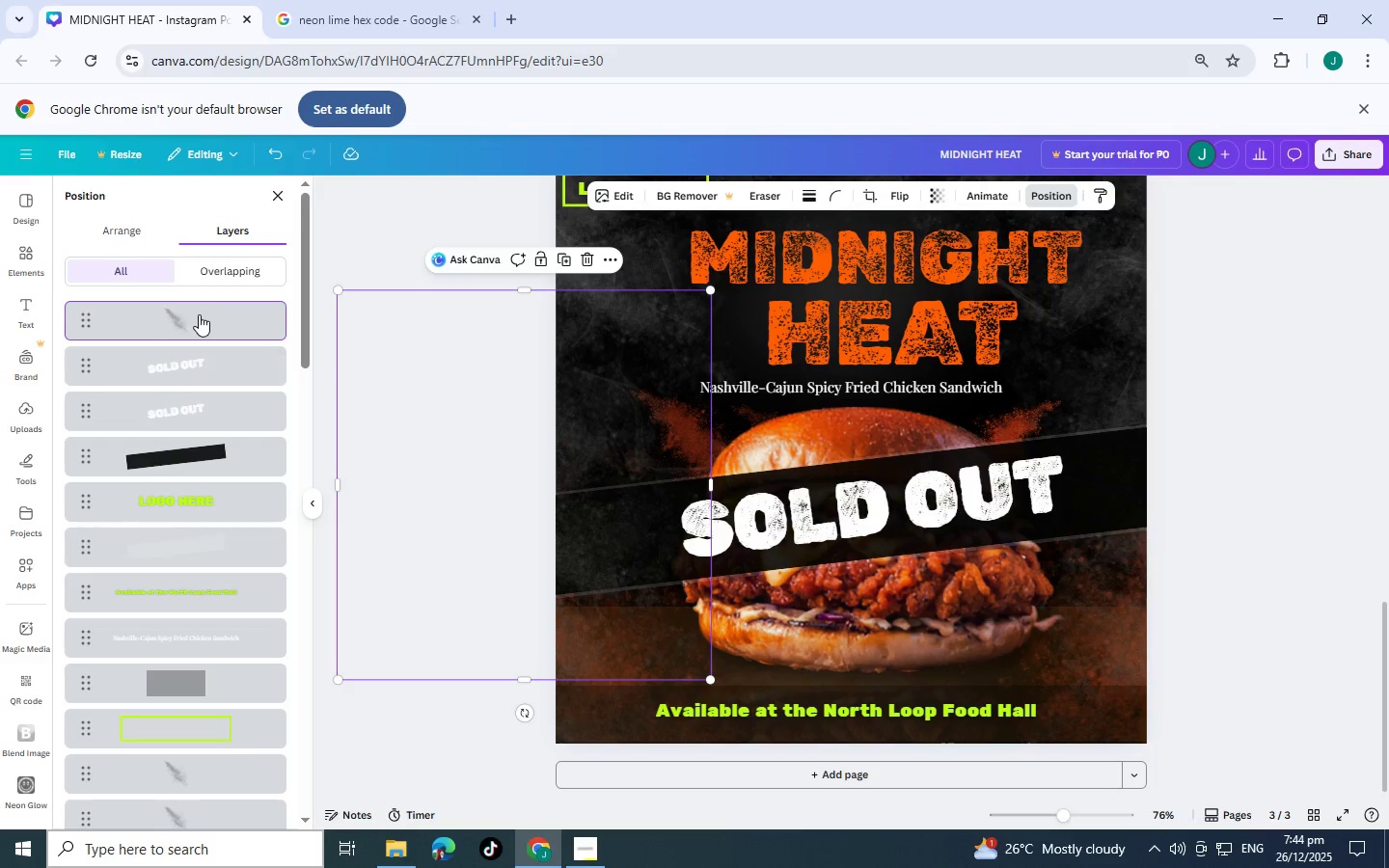 
scroll: coordinate [159, 584], scroll_direction: down, amount: 5.0
 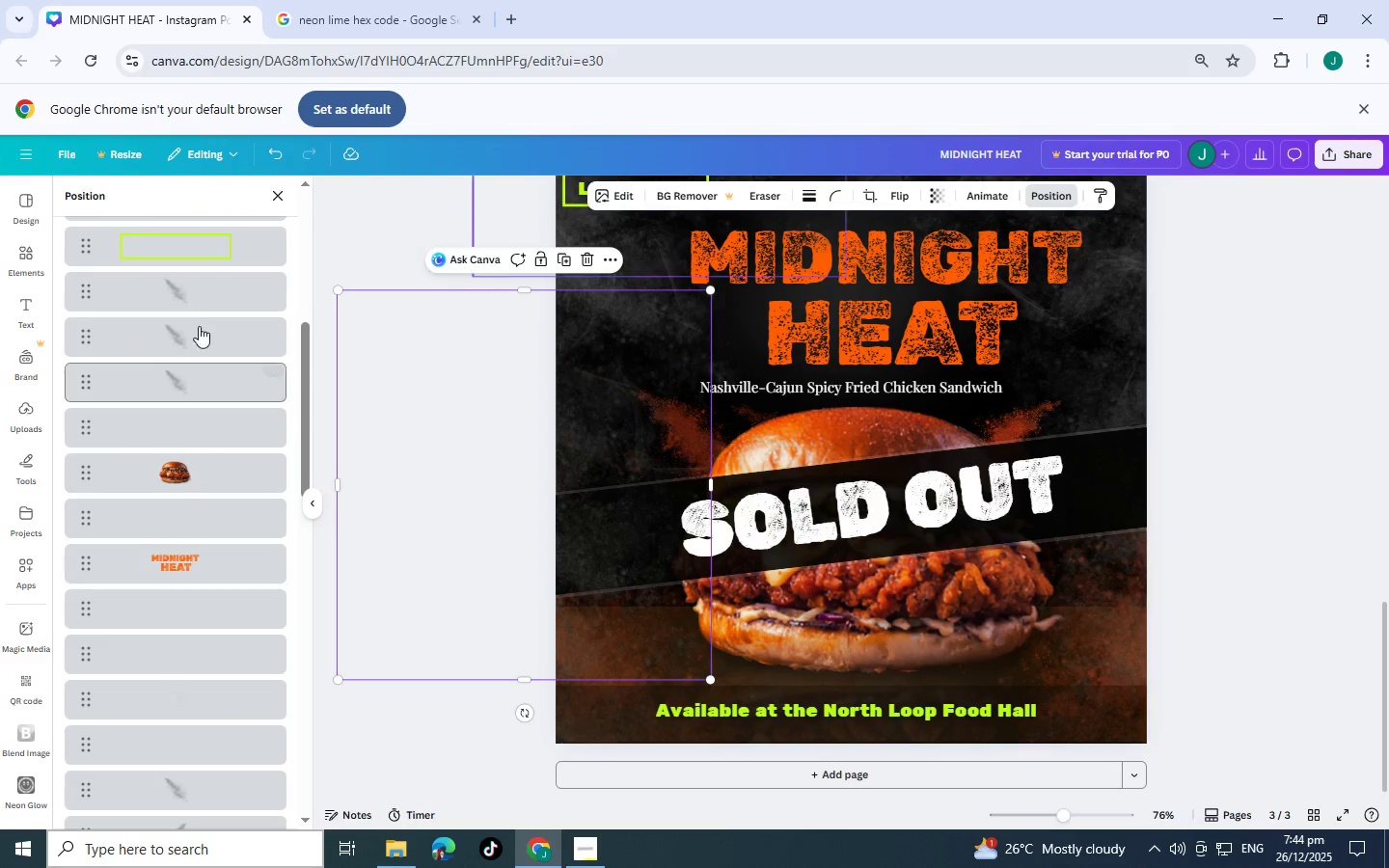 
left_click([199, 312])
 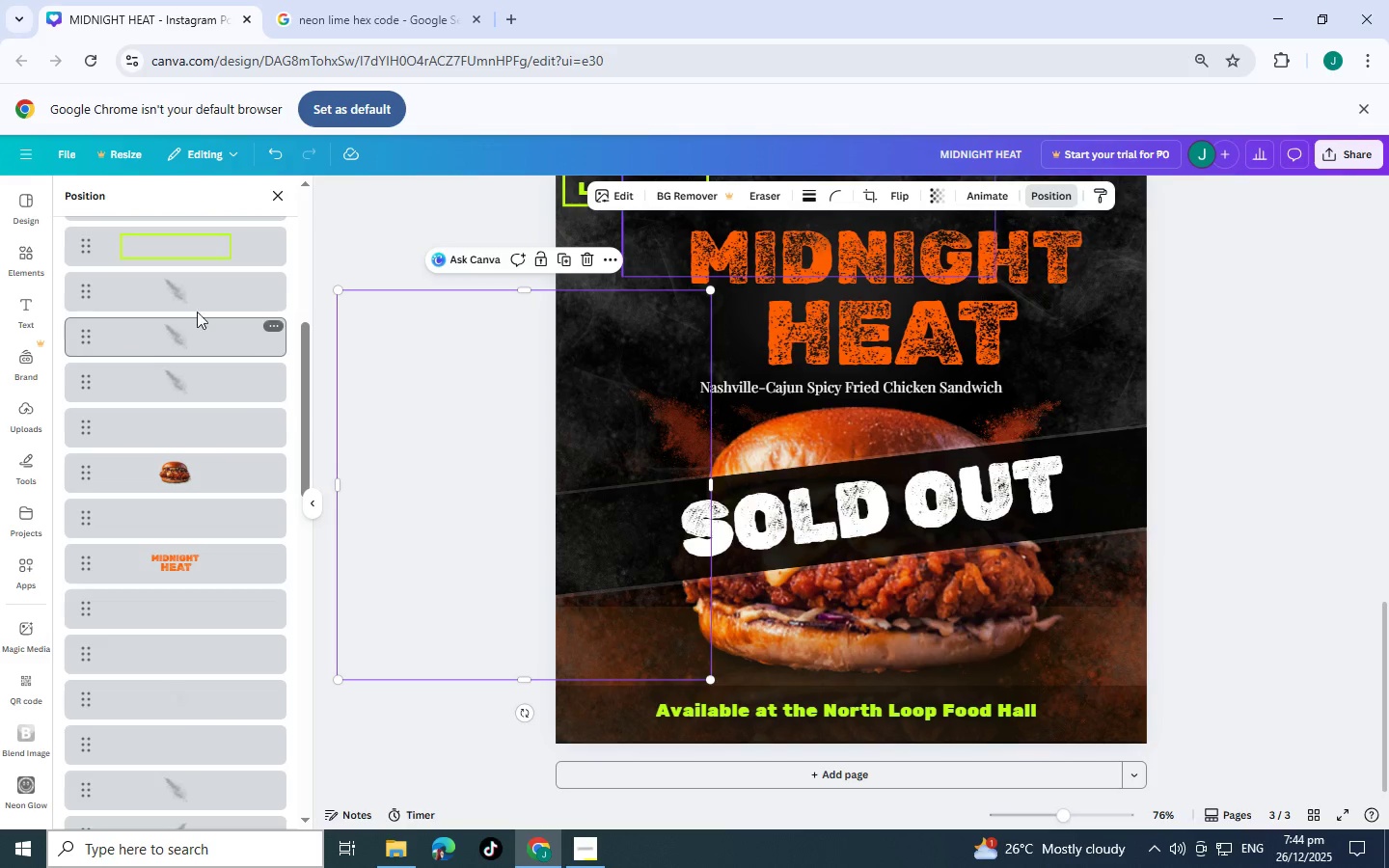 
left_click([197, 300])
 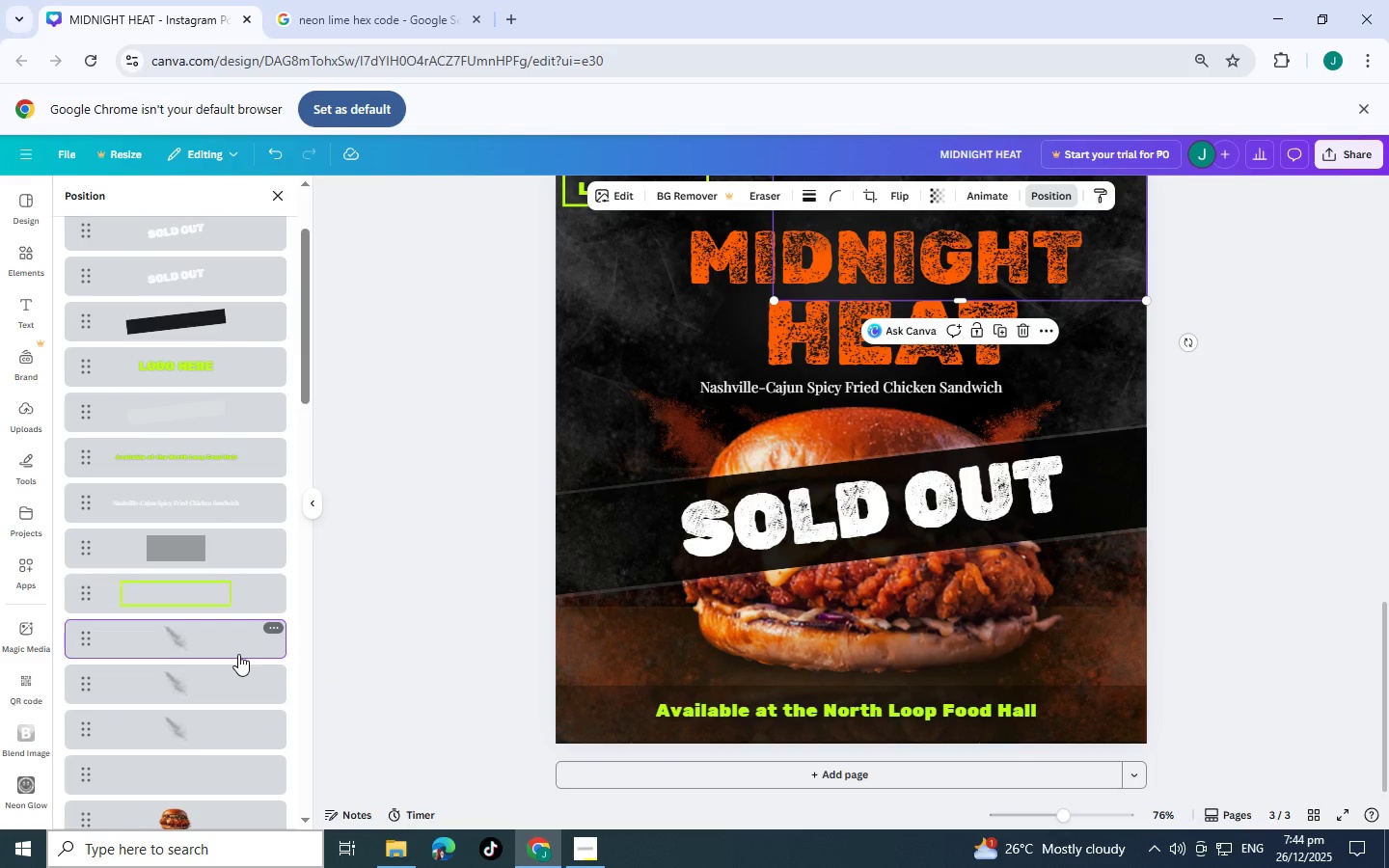 
left_click([215, 700])
 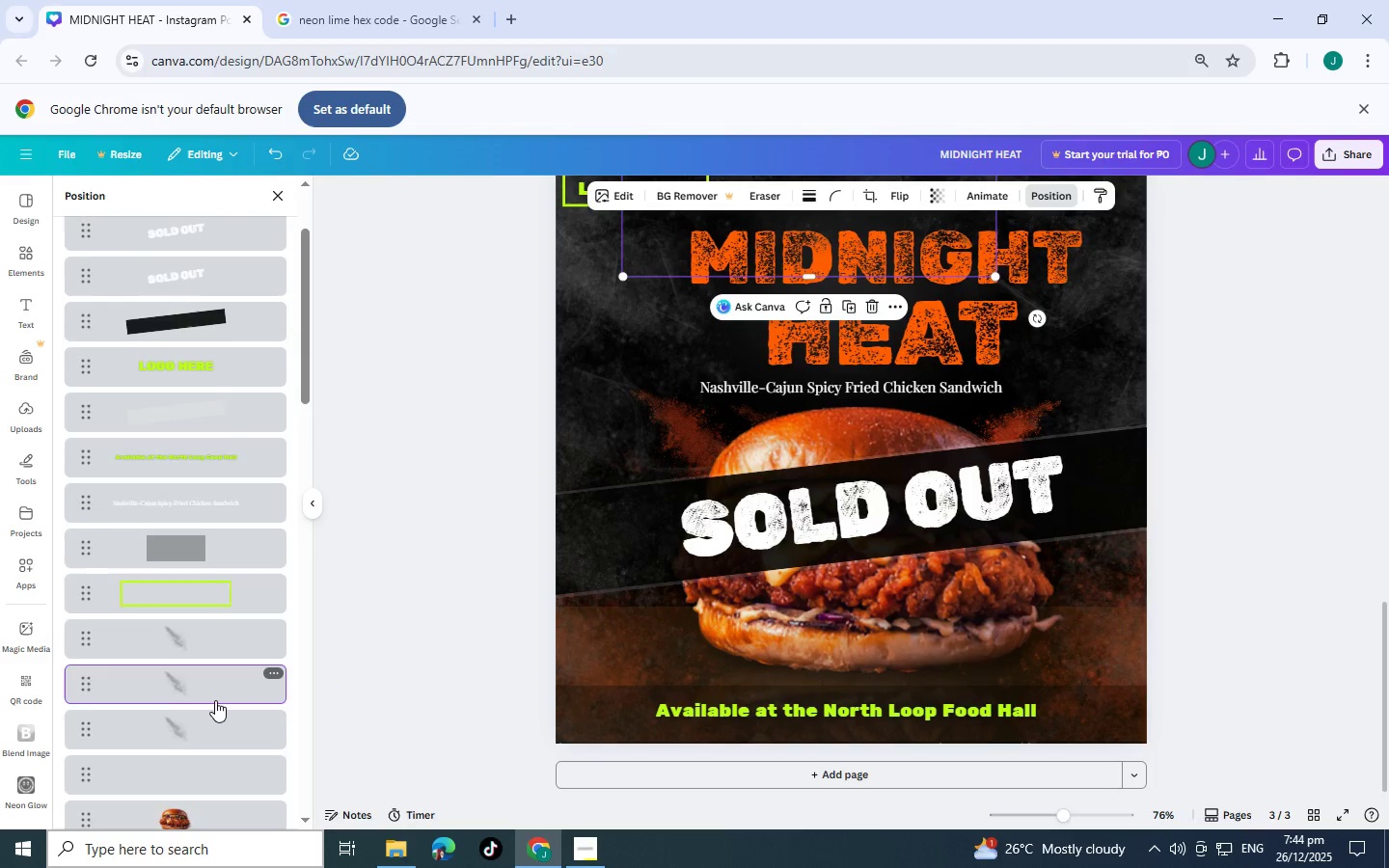 
scroll: coordinate [215, 700], scroll_direction: down, amount: 2.0
 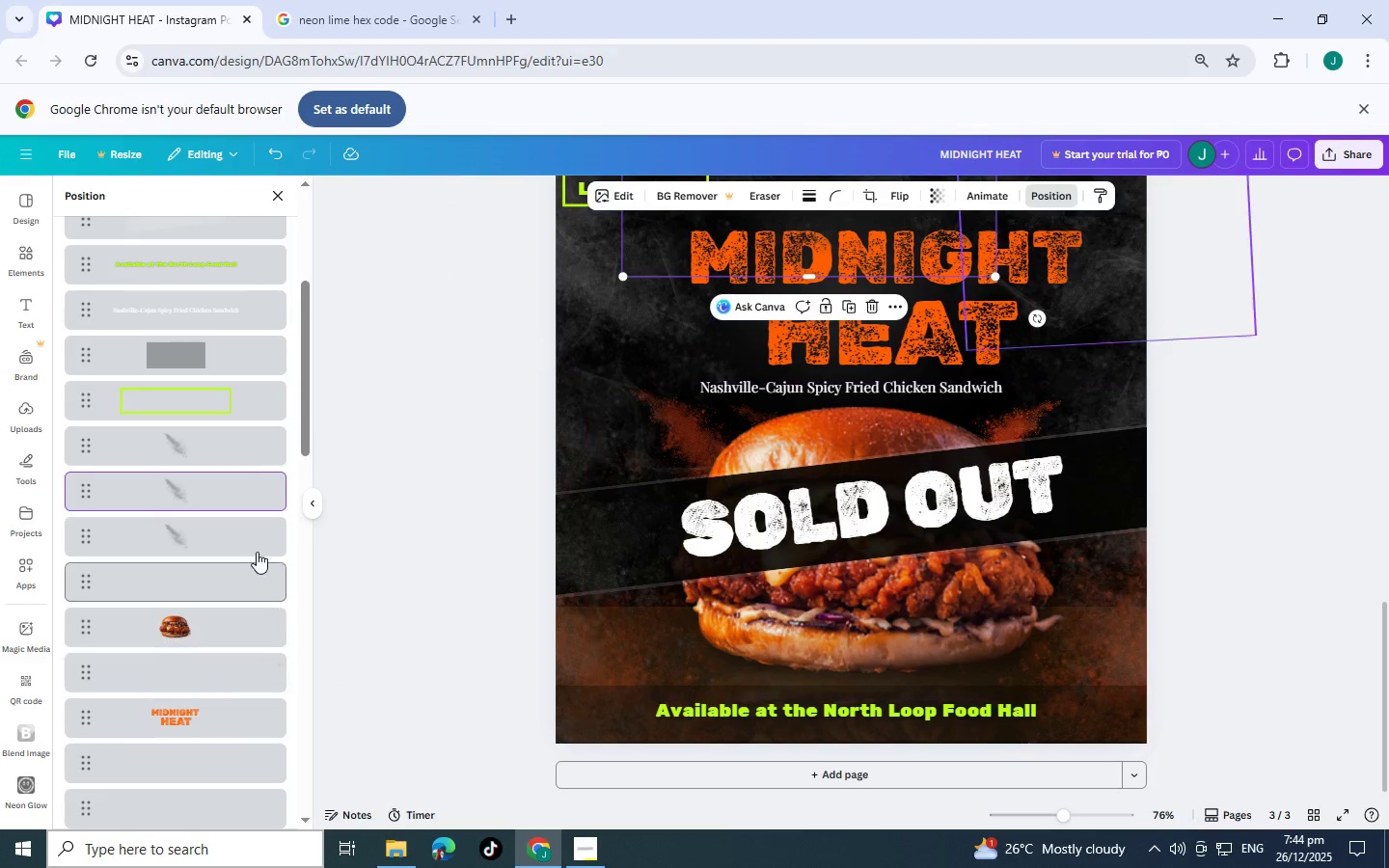 
left_click([257, 533])
 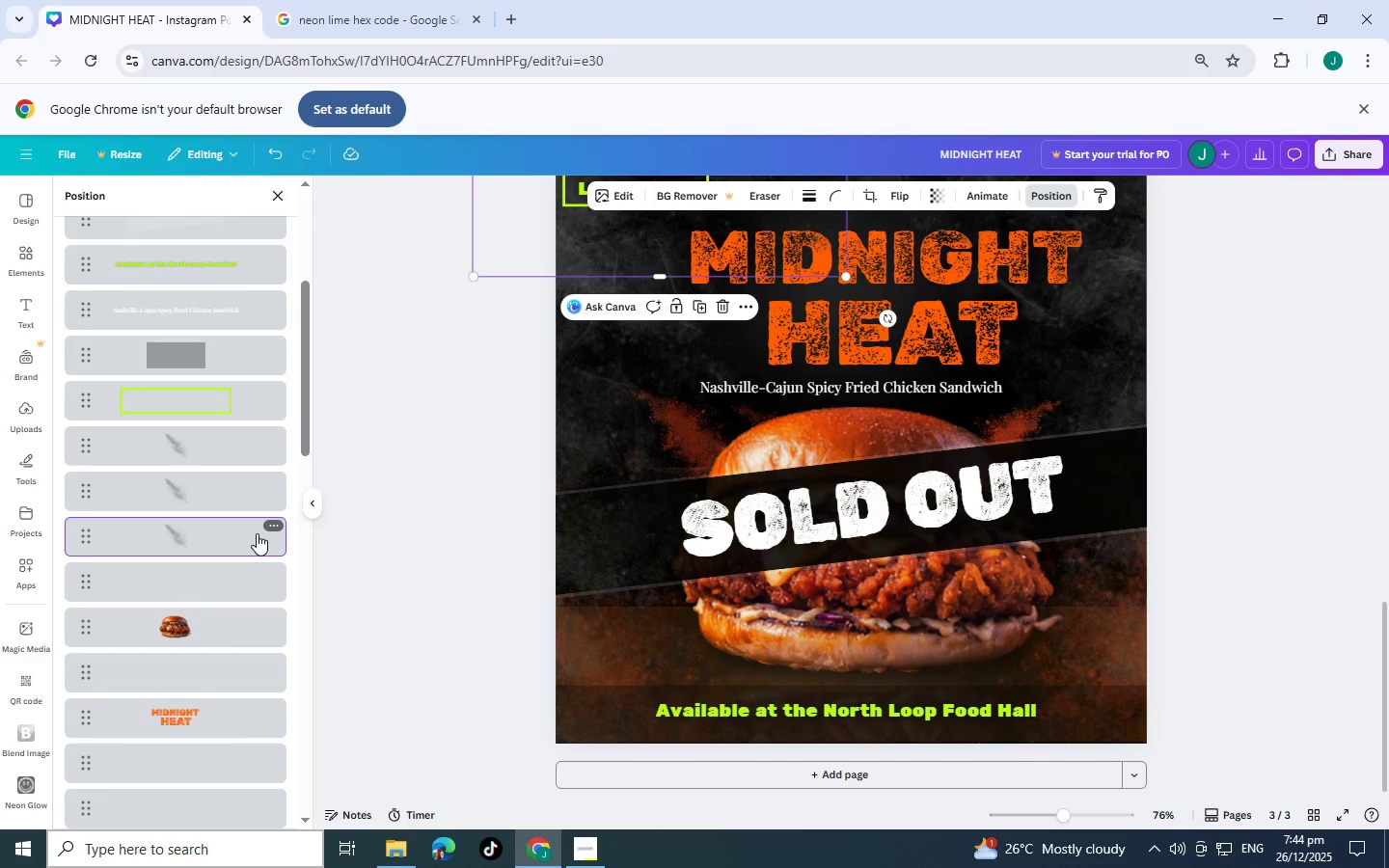 
scroll: coordinate [250, 564], scroll_direction: down, amount: 5.0
 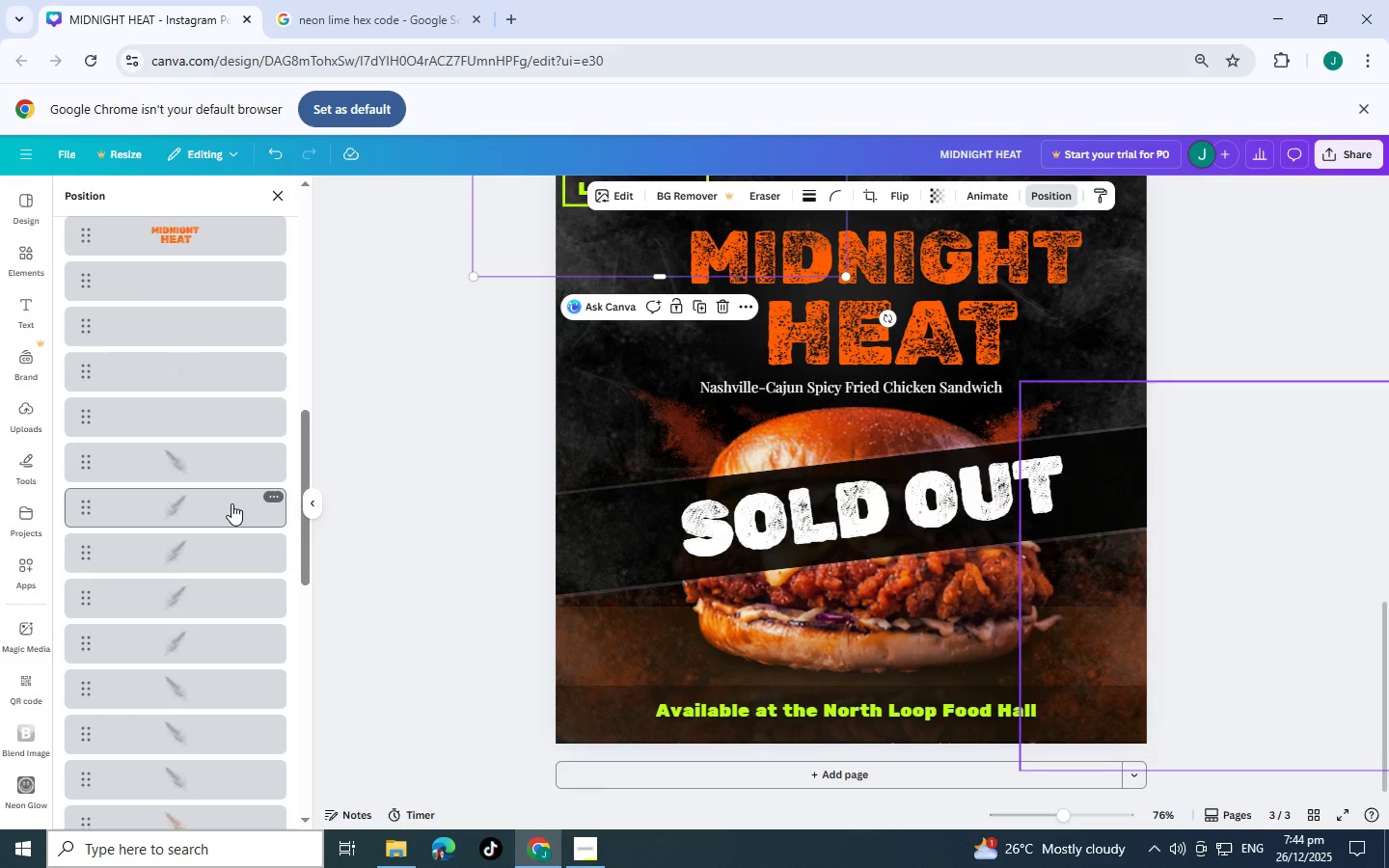 
left_click([232, 503])
 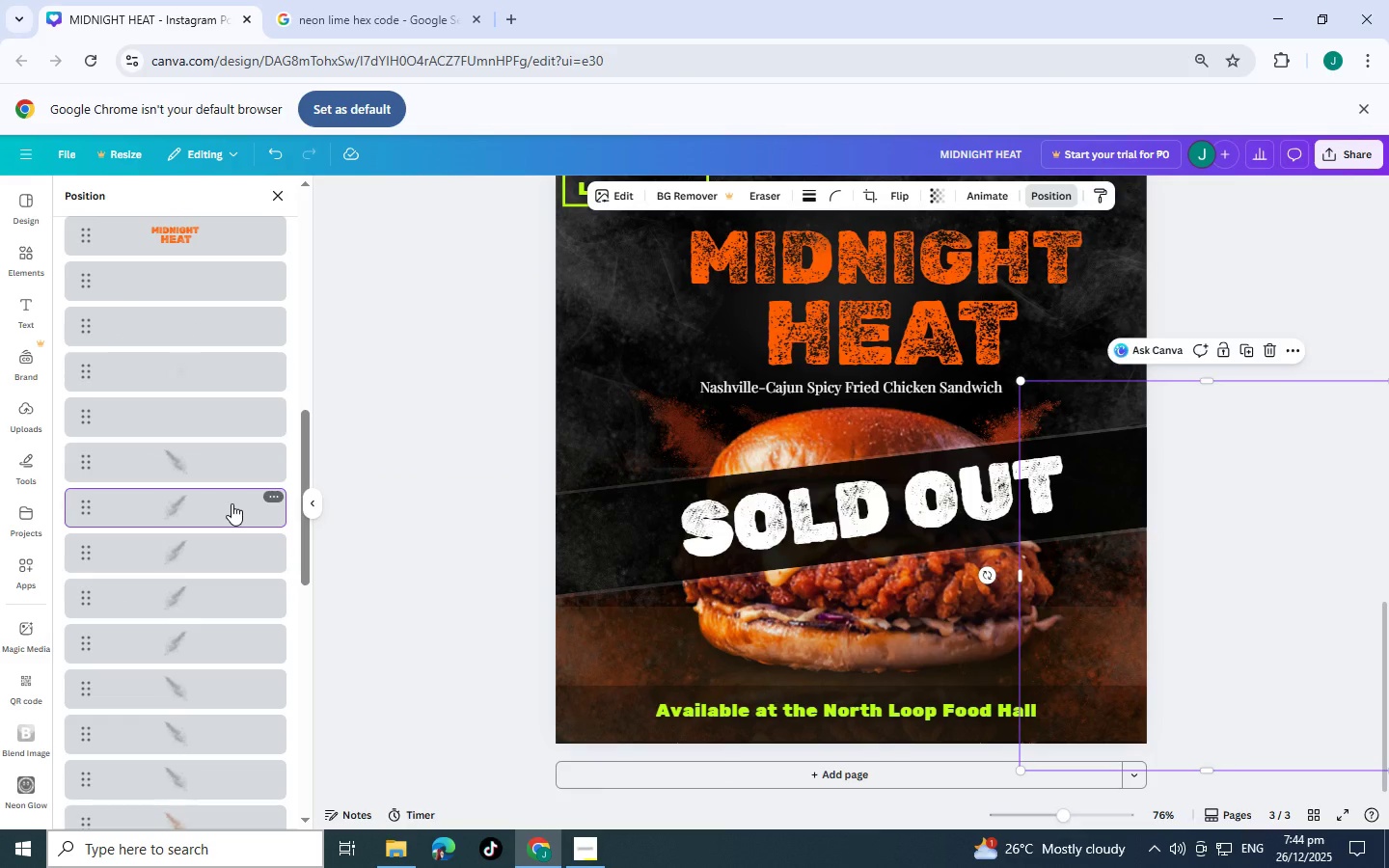 
left_click_drag(start_coordinate=[232, 503], to_coordinate=[231, 461])
 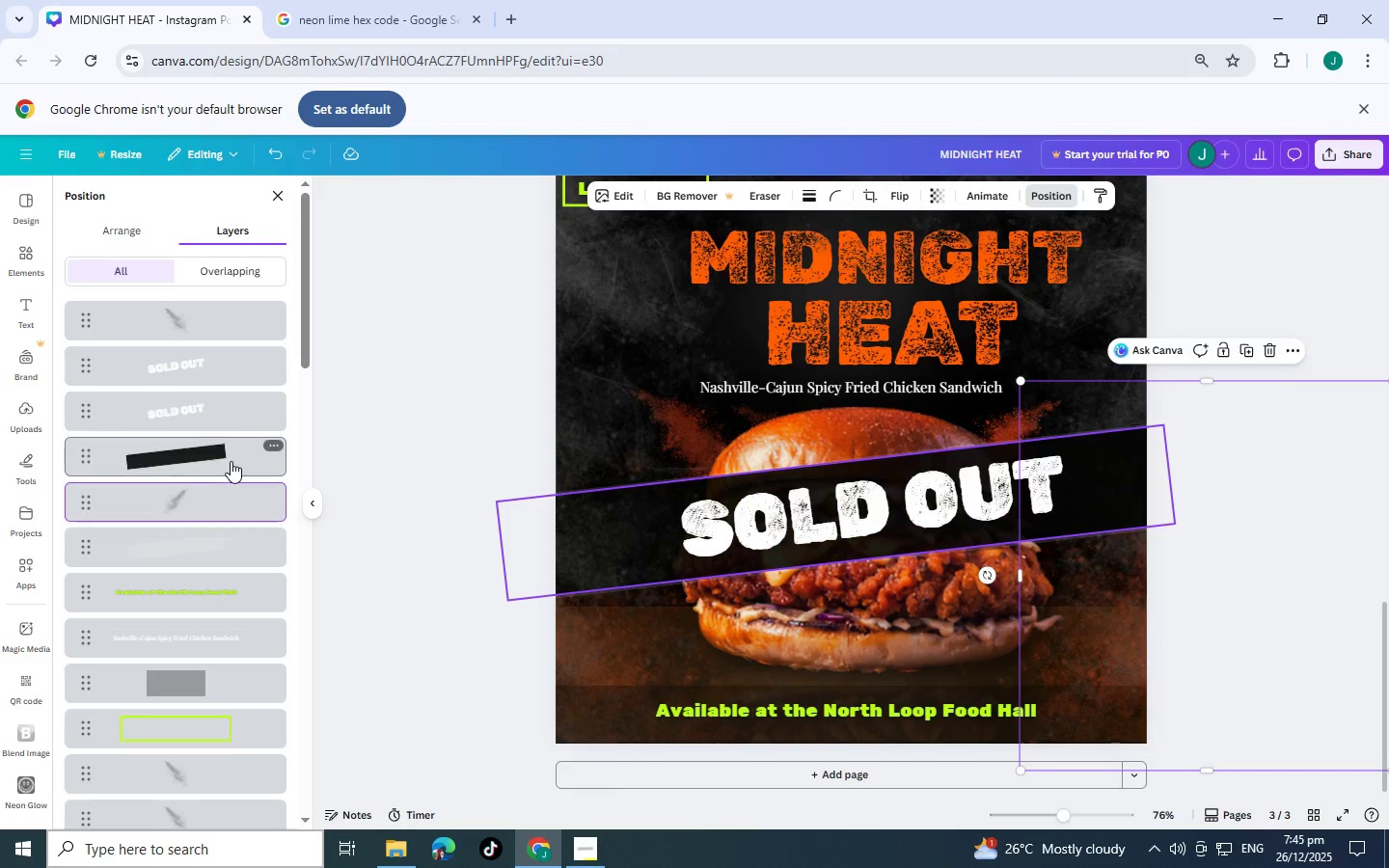 
scroll: coordinate [220, 272], scroll_direction: up, amount: 13.0
 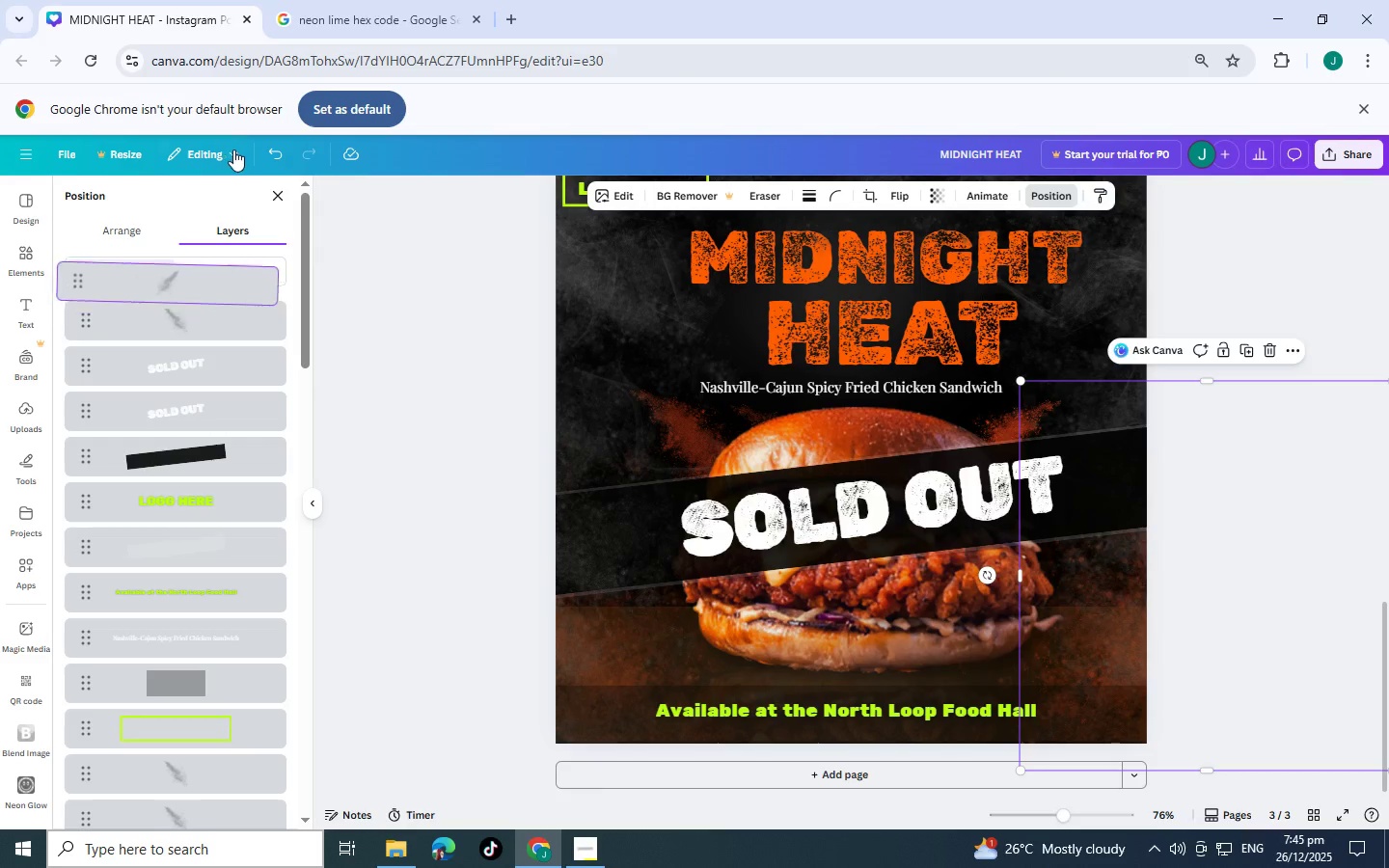 
left_click([231, 461])
 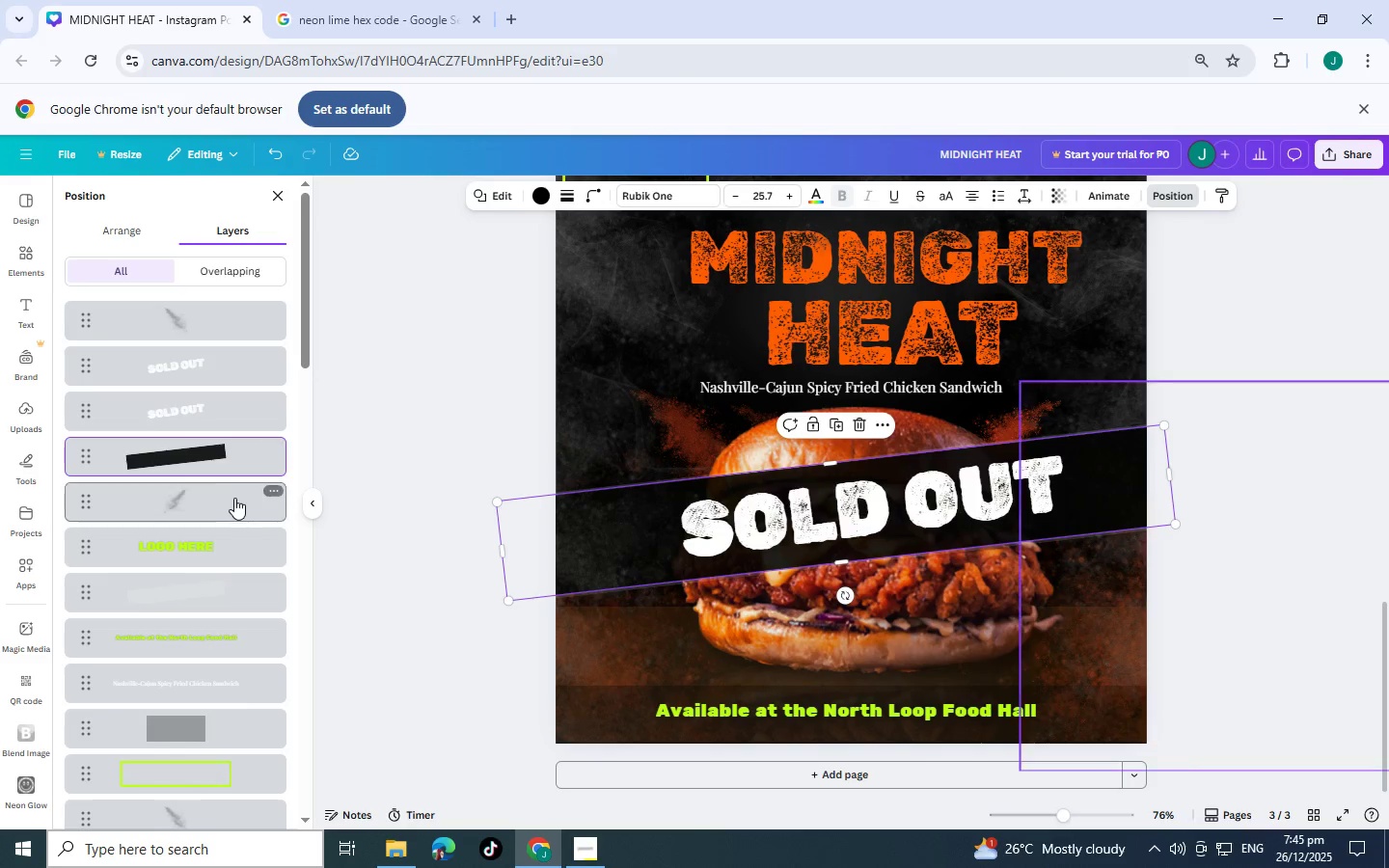 
left_click_drag(start_coordinate=[224, 503], to_coordinate=[224, 288])
 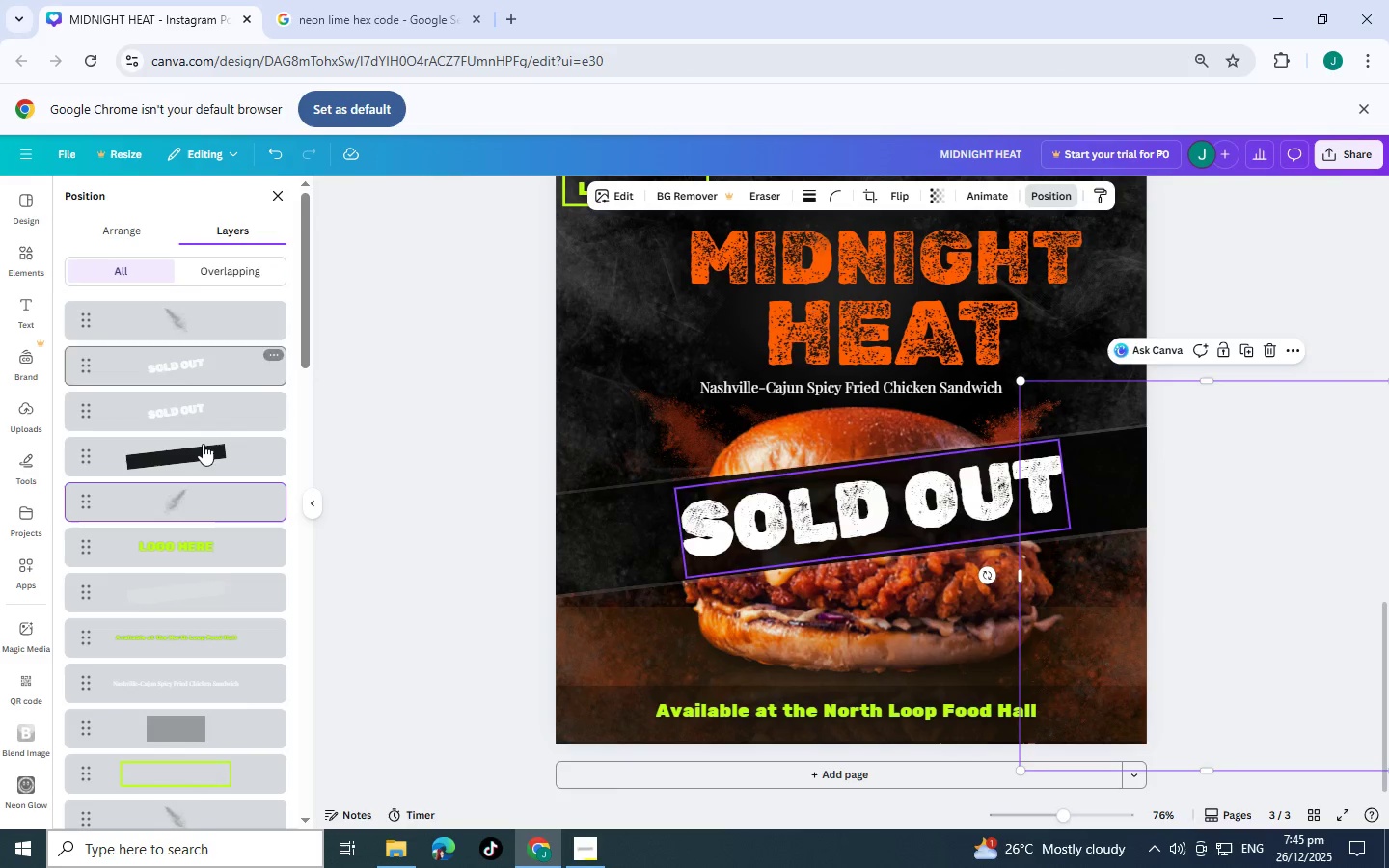 
left_click_drag(start_coordinate=[205, 496], to_coordinate=[212, 344])
 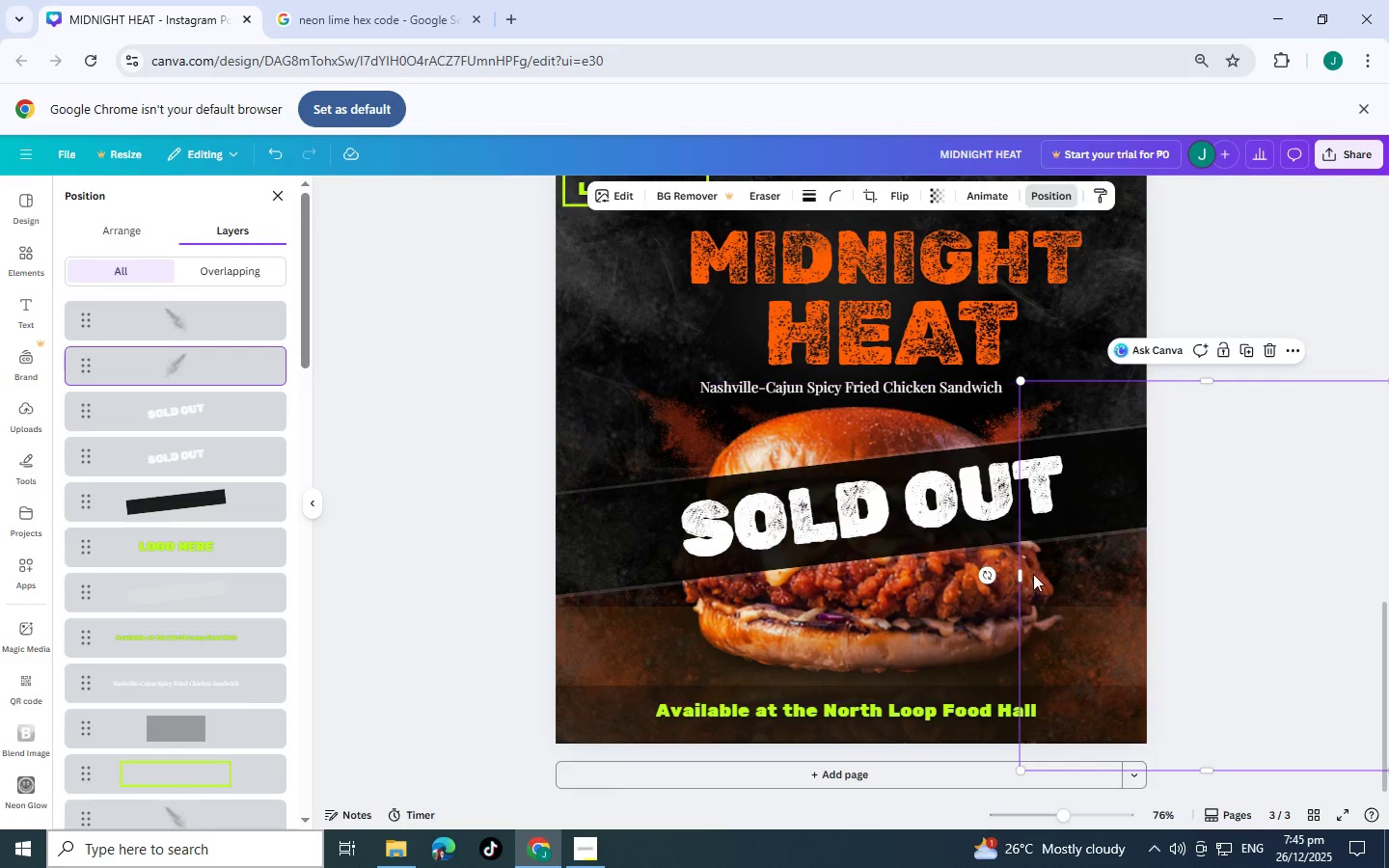 
left_click_drag(start_coordinate=[1143, 599], to_coordinate=[1147, 509])
 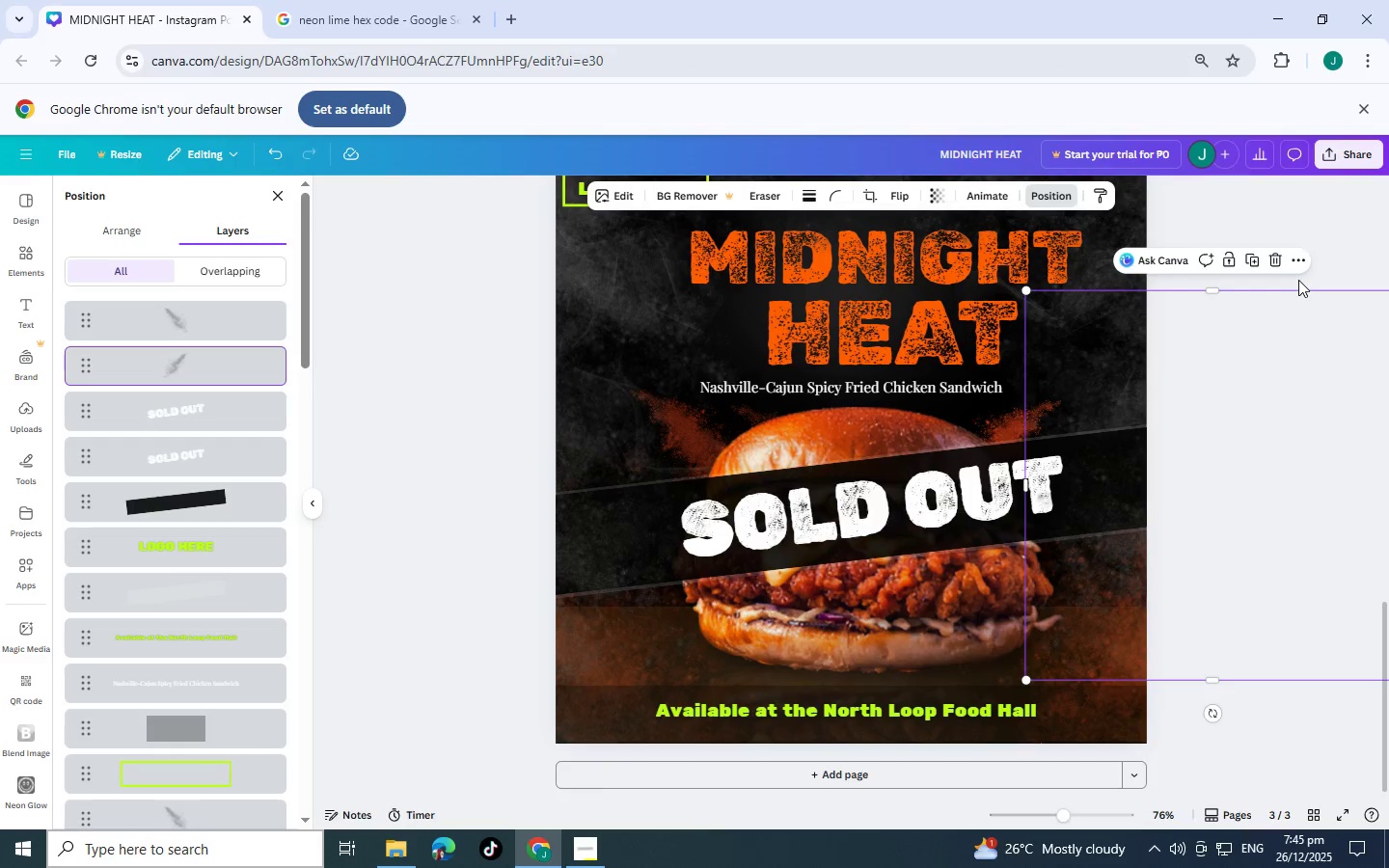 
left_click([1298, 280])
 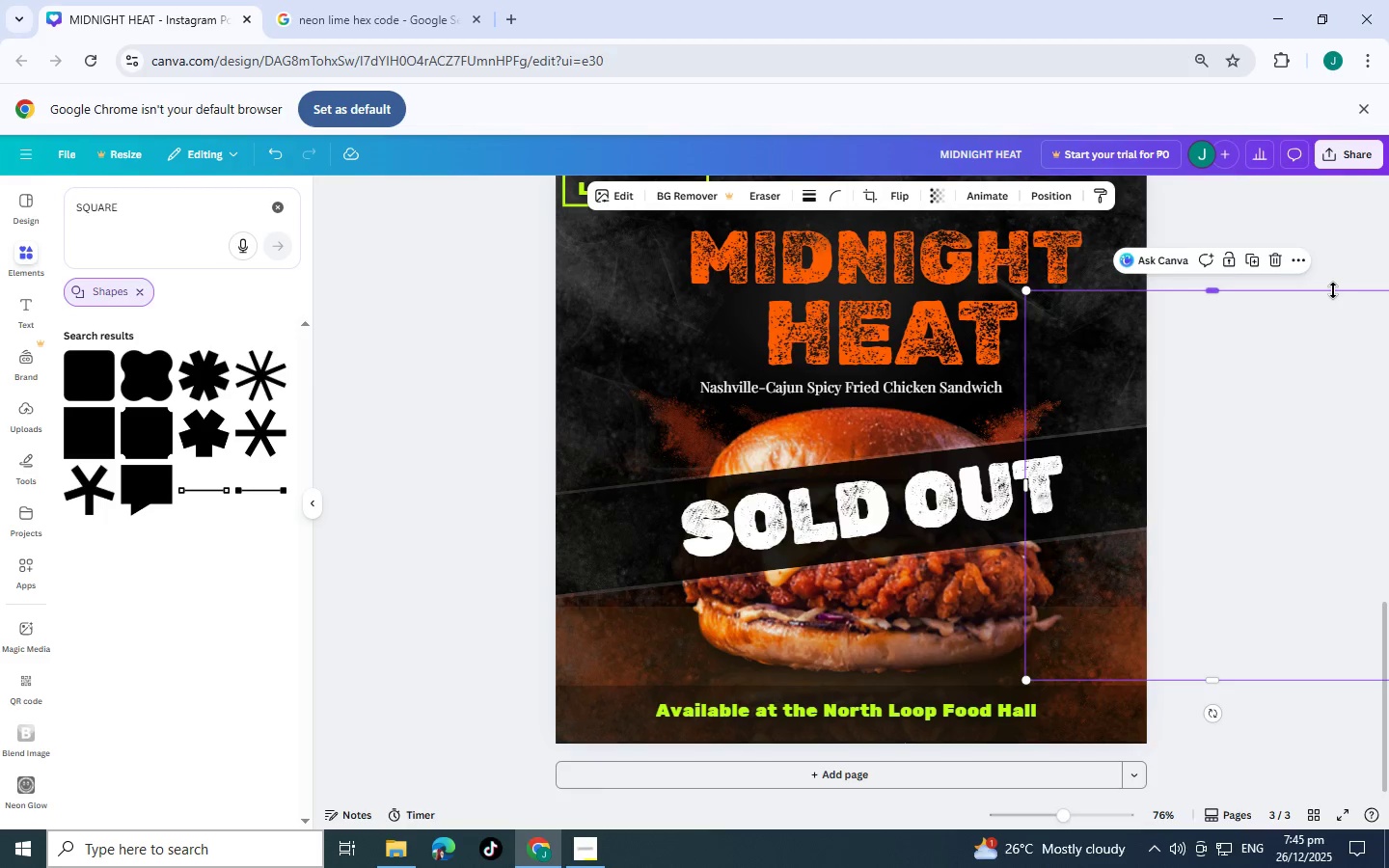 
left_click([1338, 231])
 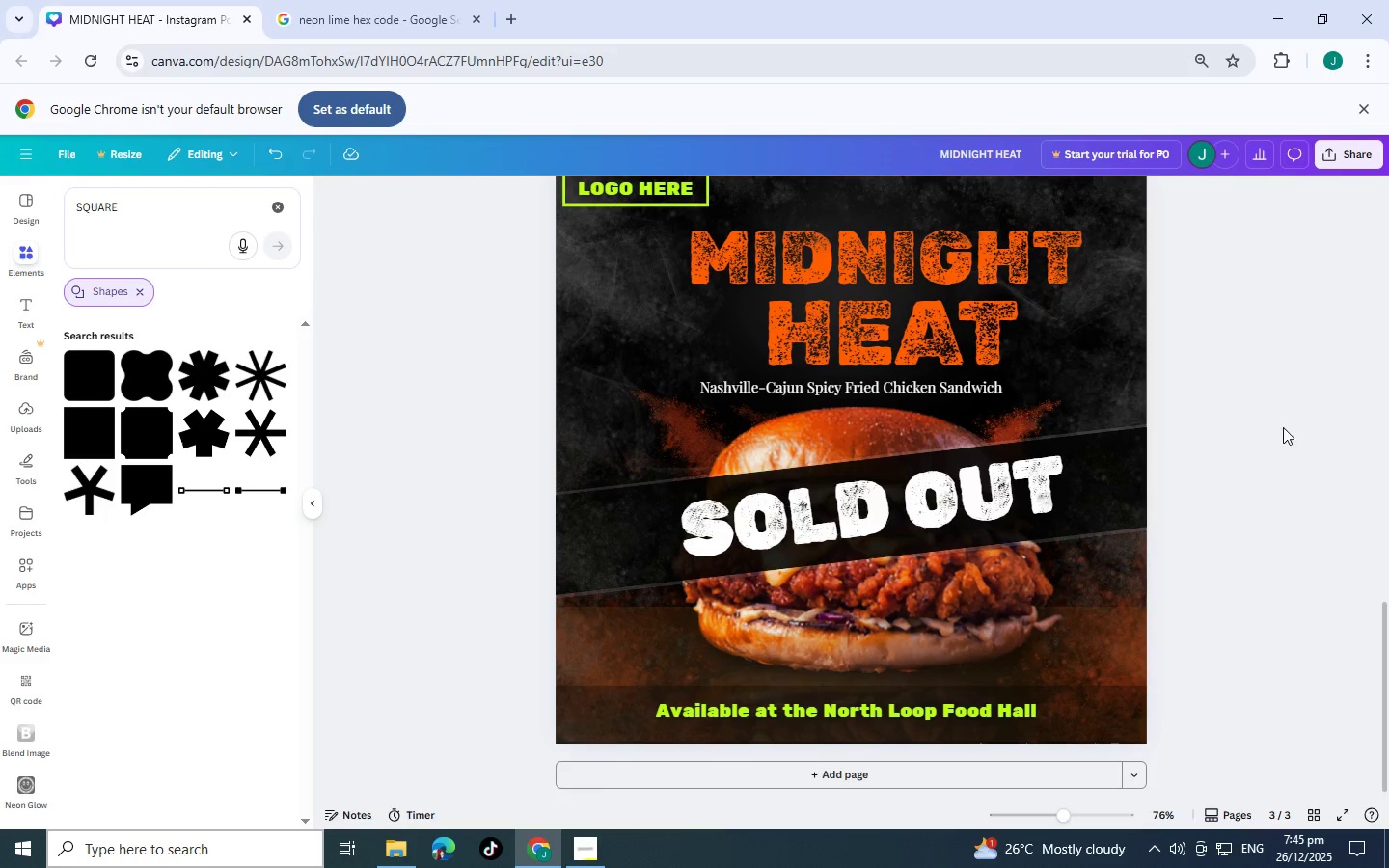 
scroll: coordinate [1296, 489], scroll_direction: down, amount: 4.0
 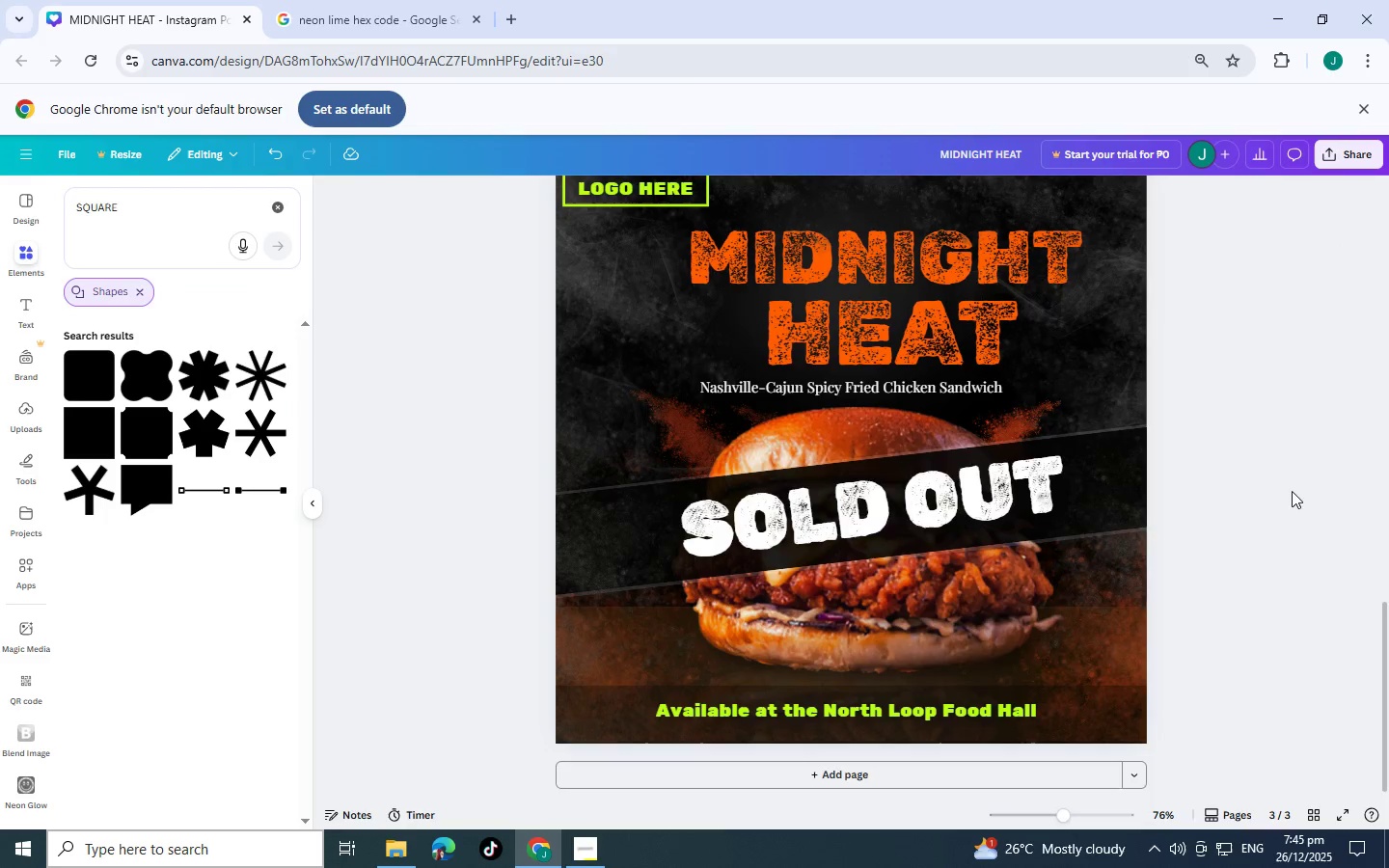 
scroll: coordinate [1281, 494], scroll_direction: up, amount: 17.0
 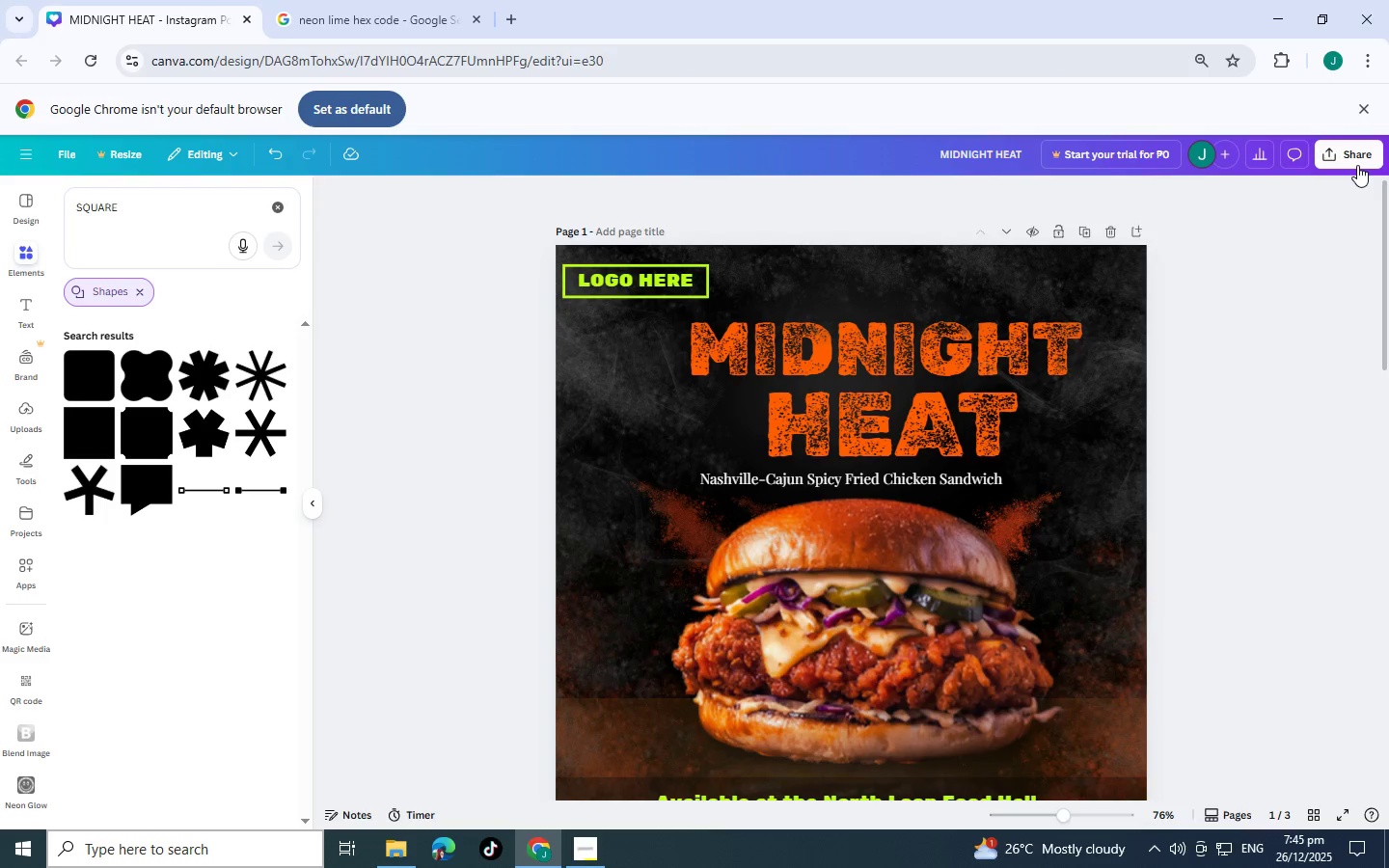 
left_click([1357, 165])
 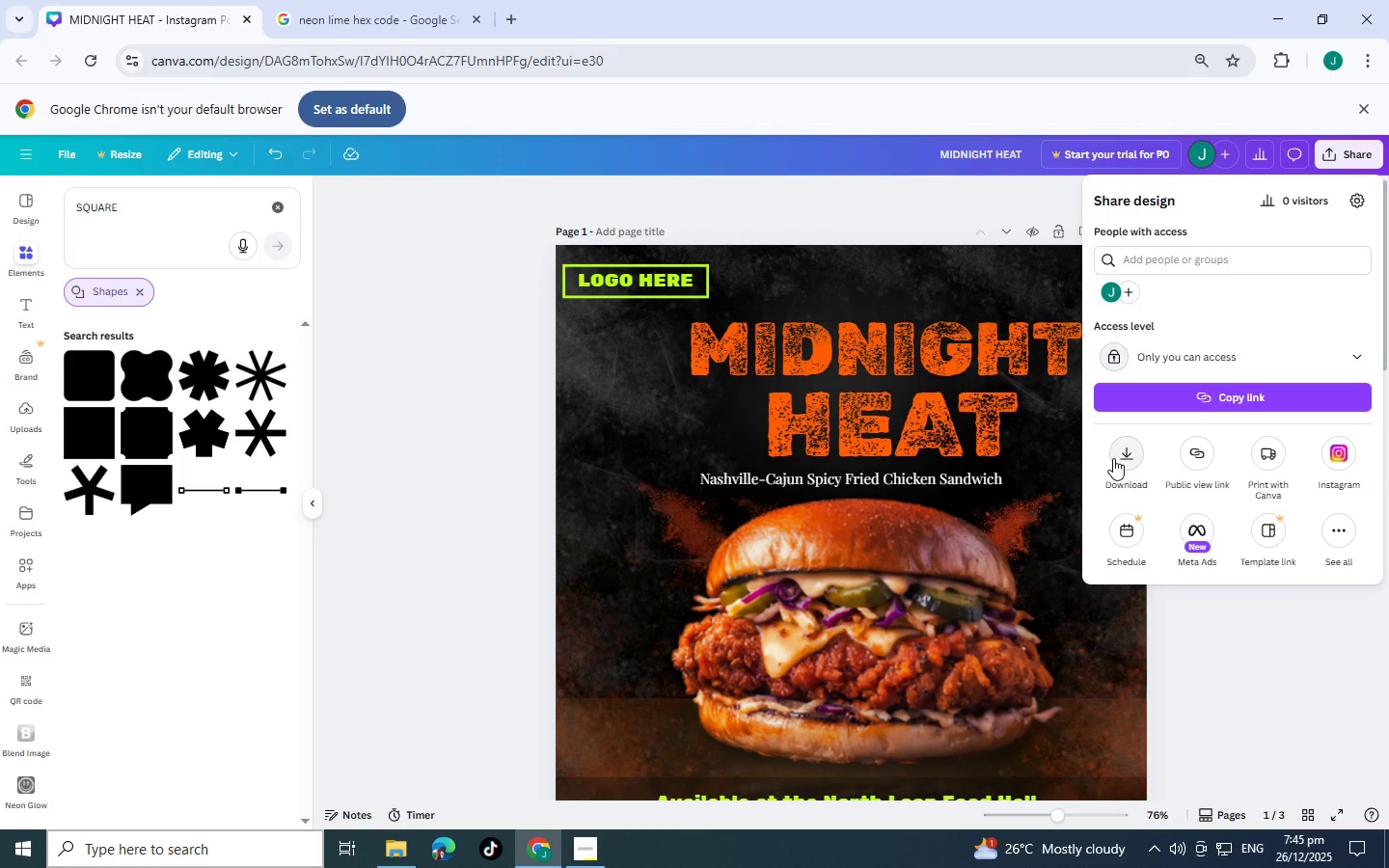 
left_click([1158, 350])
 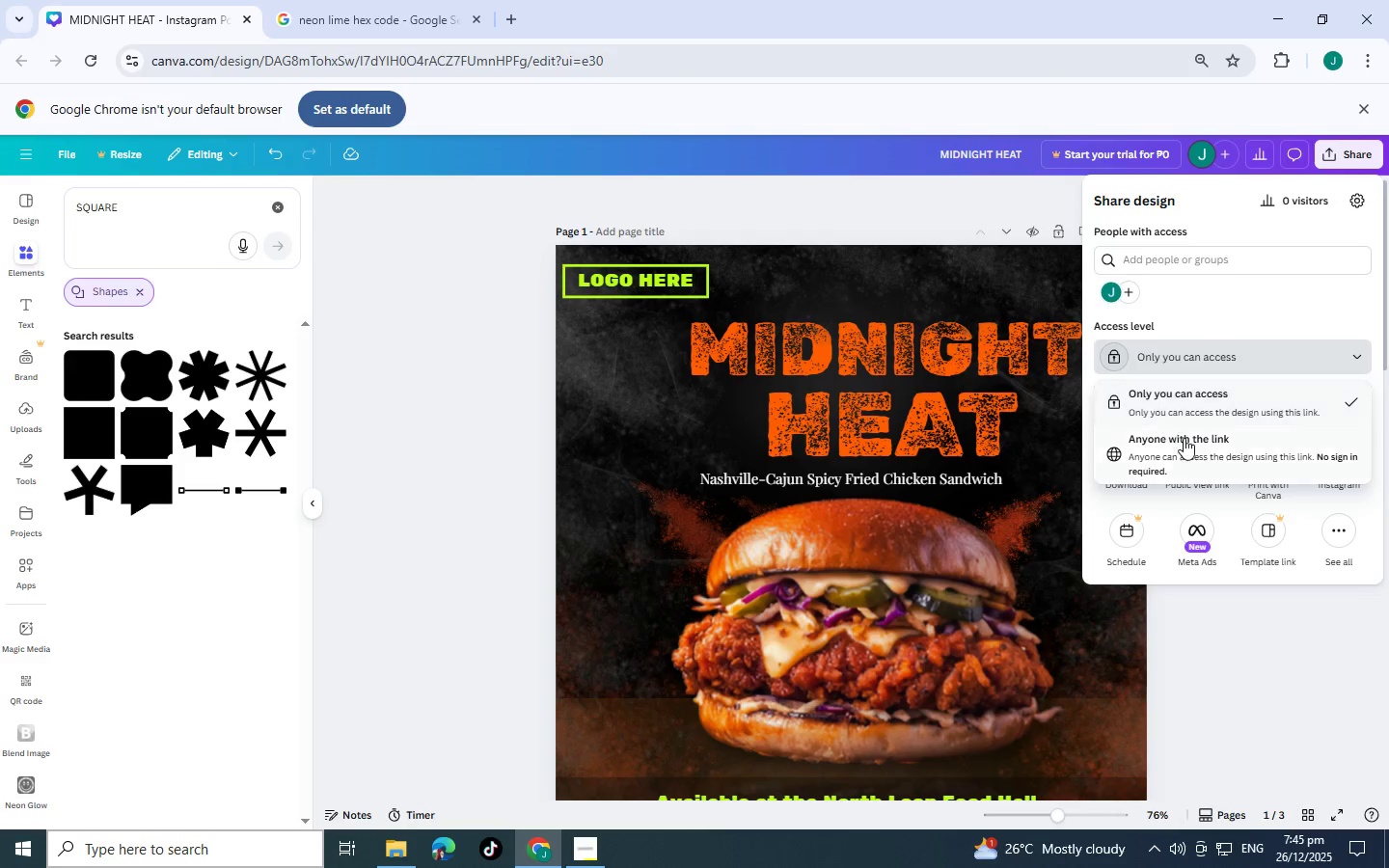 
left_click([1184, 438])
 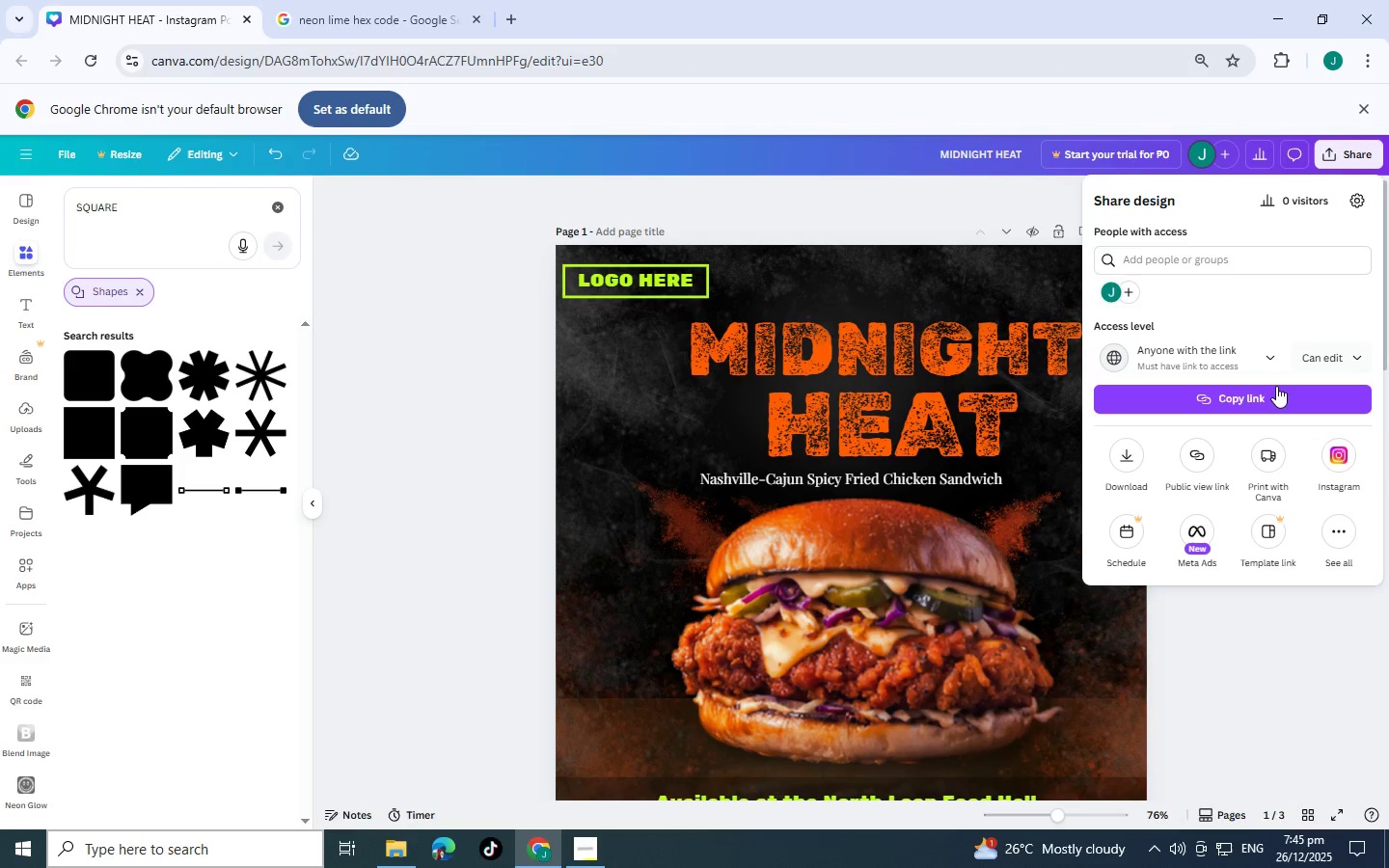 
left_click([1264, 393])
 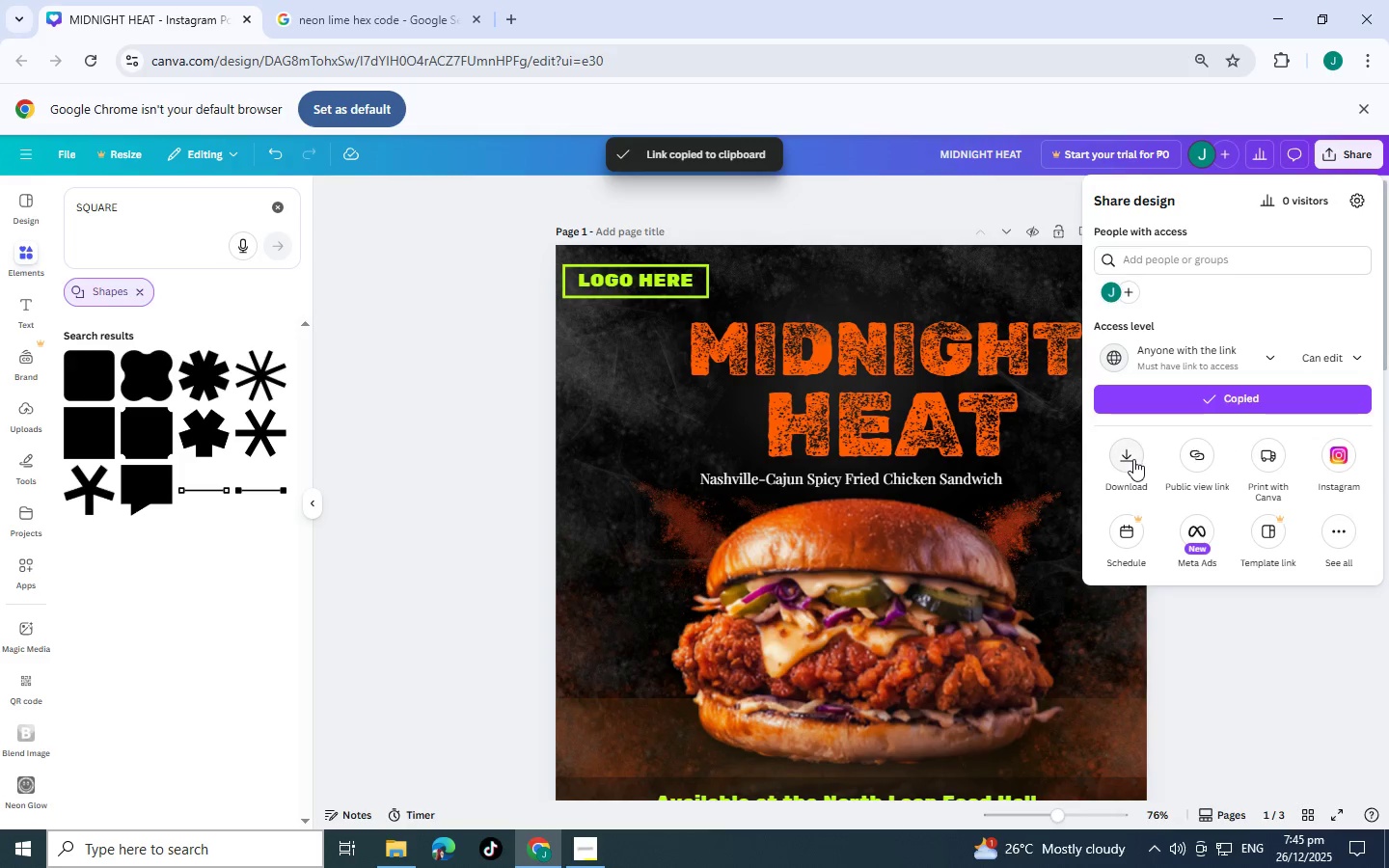 
left_click([1133, 459])
 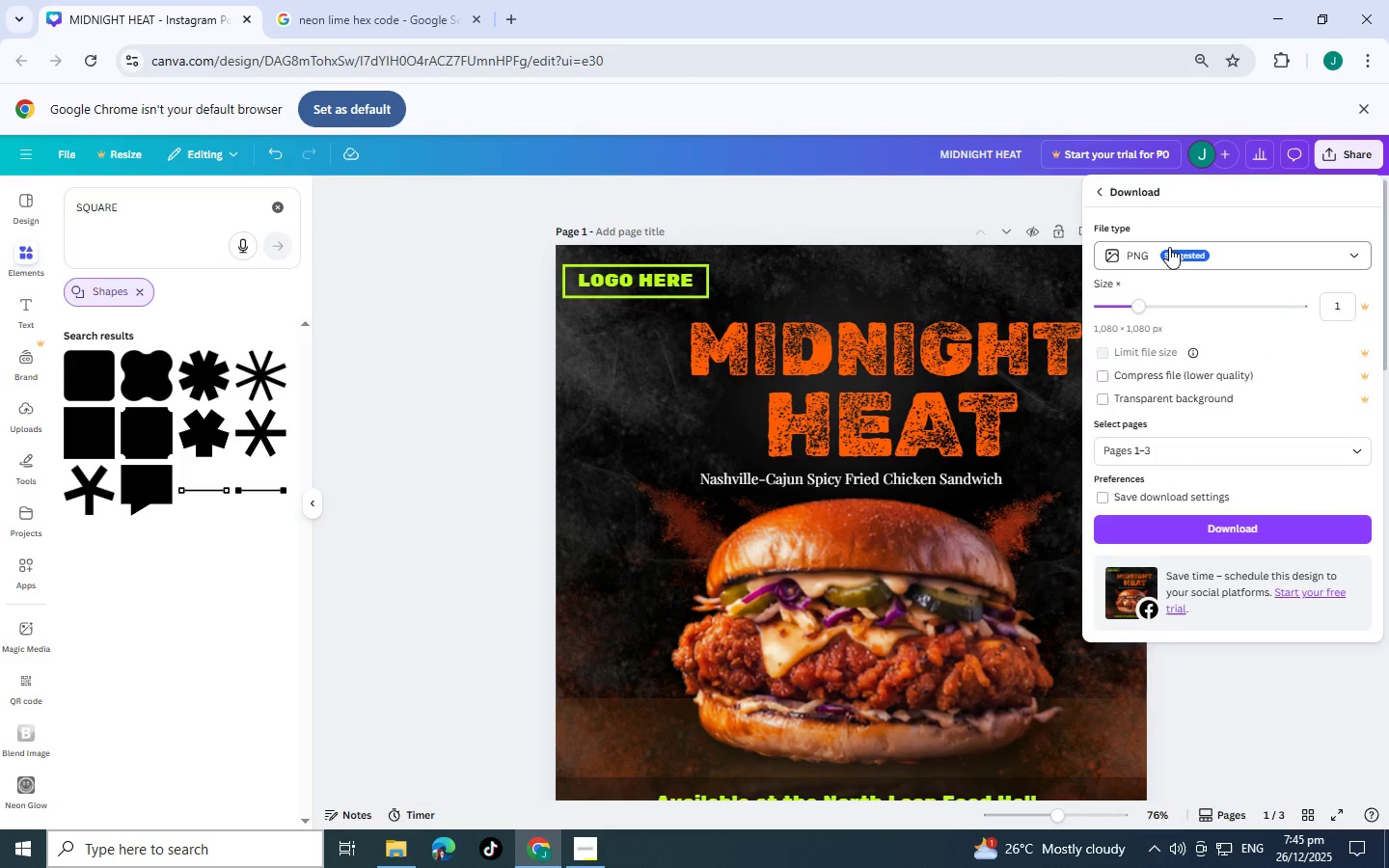 
wait(5.89)
 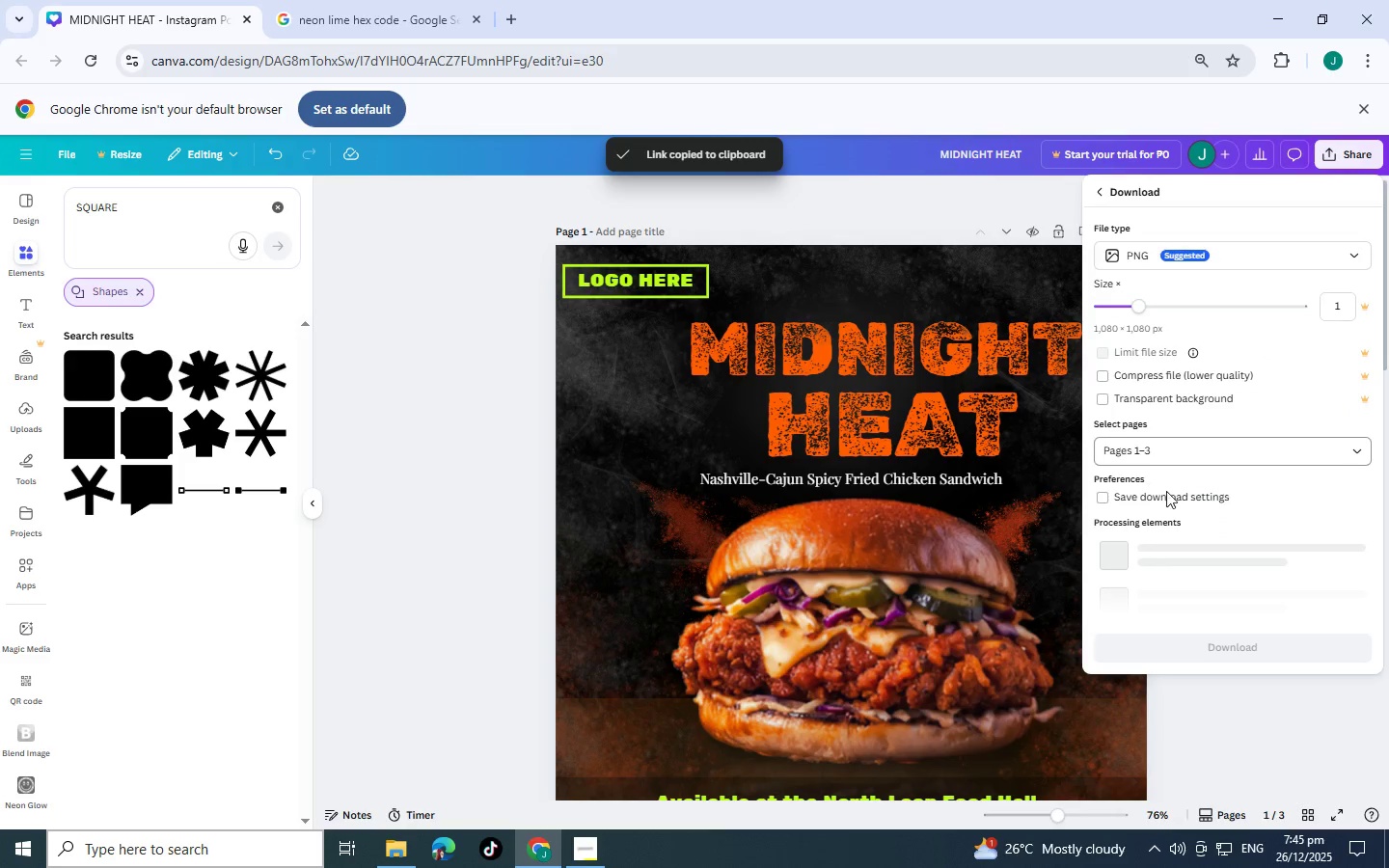 
left_click([1253, 534])
 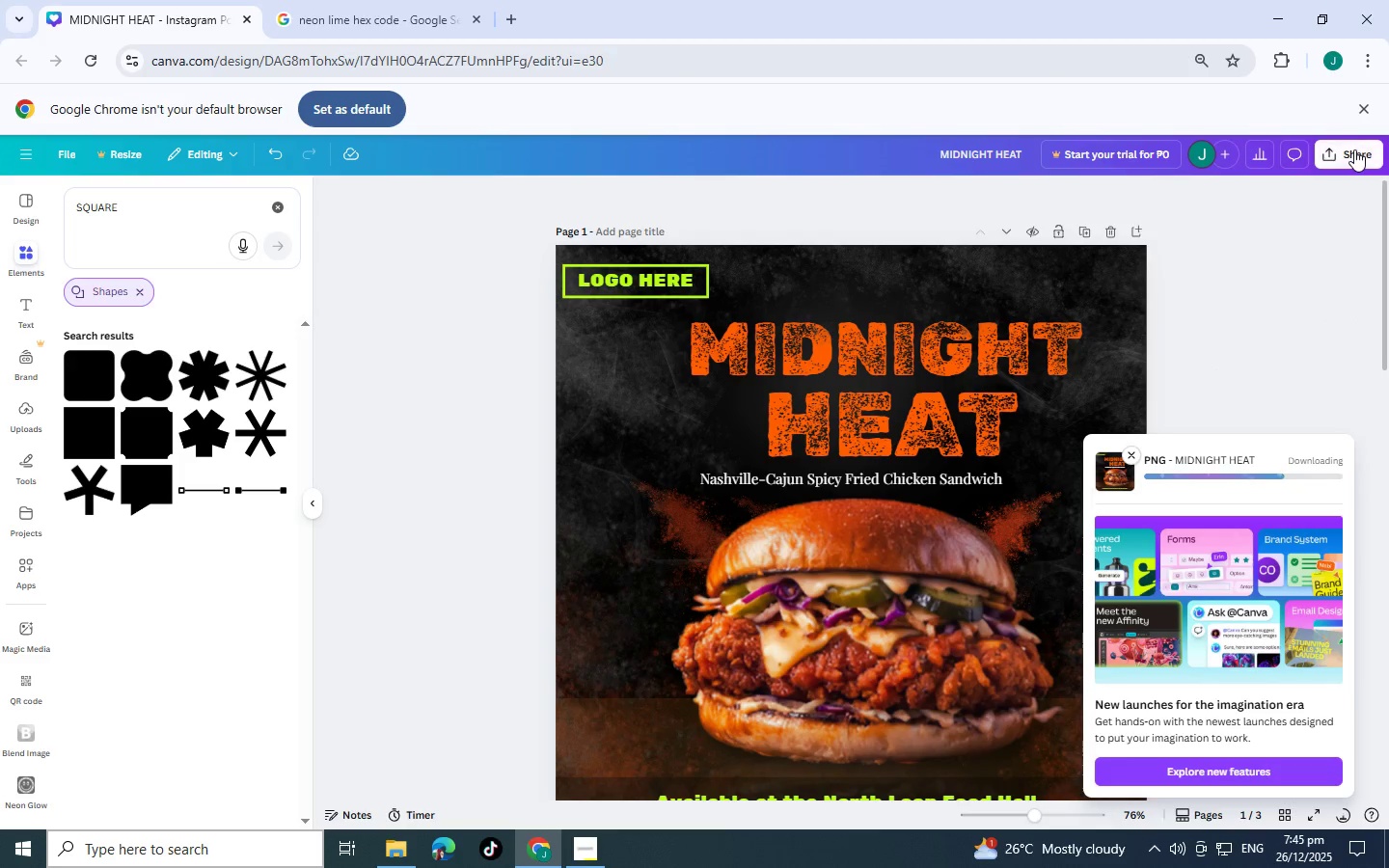 
wait(13.05)
 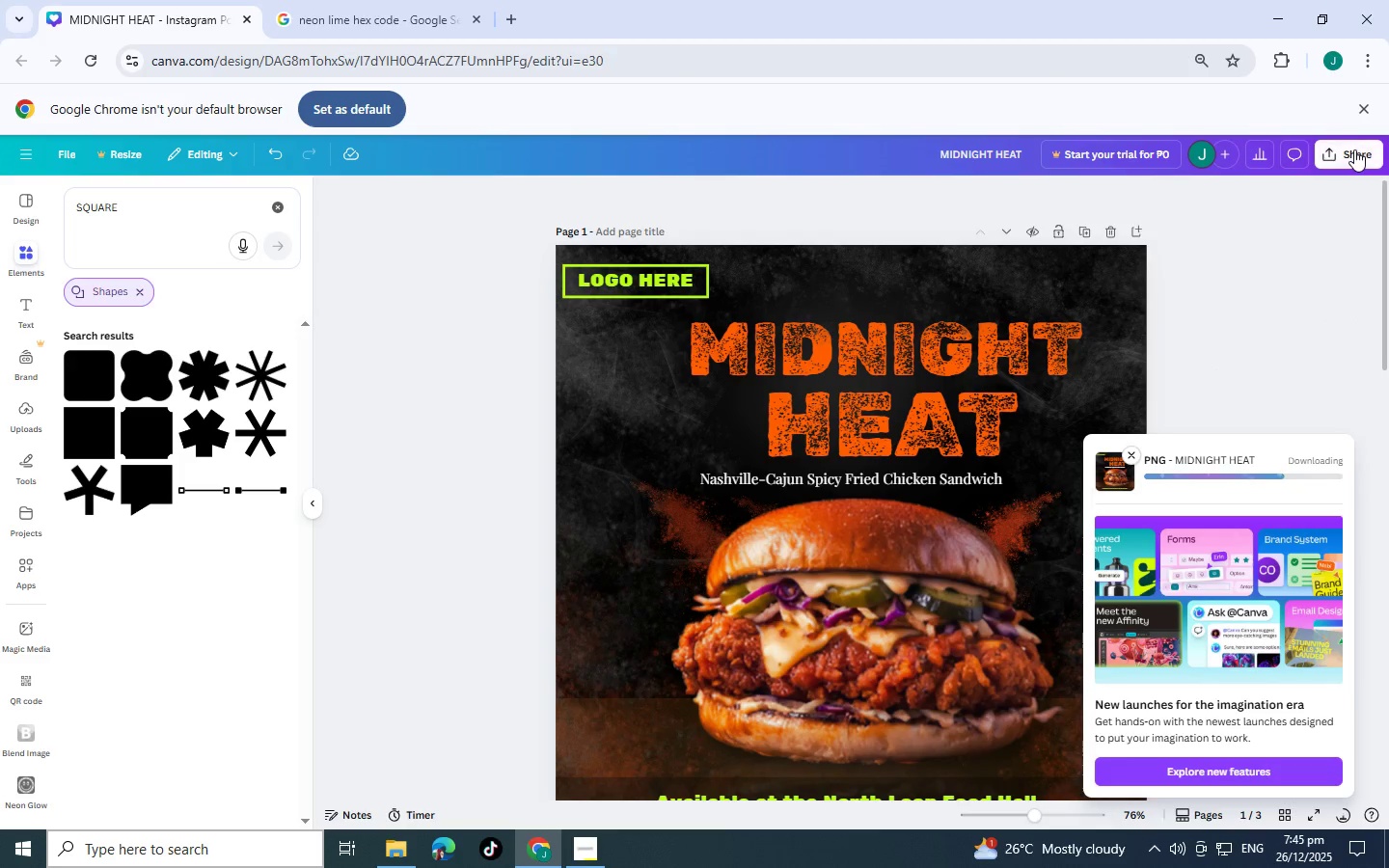 
left_click([1346, 164])
 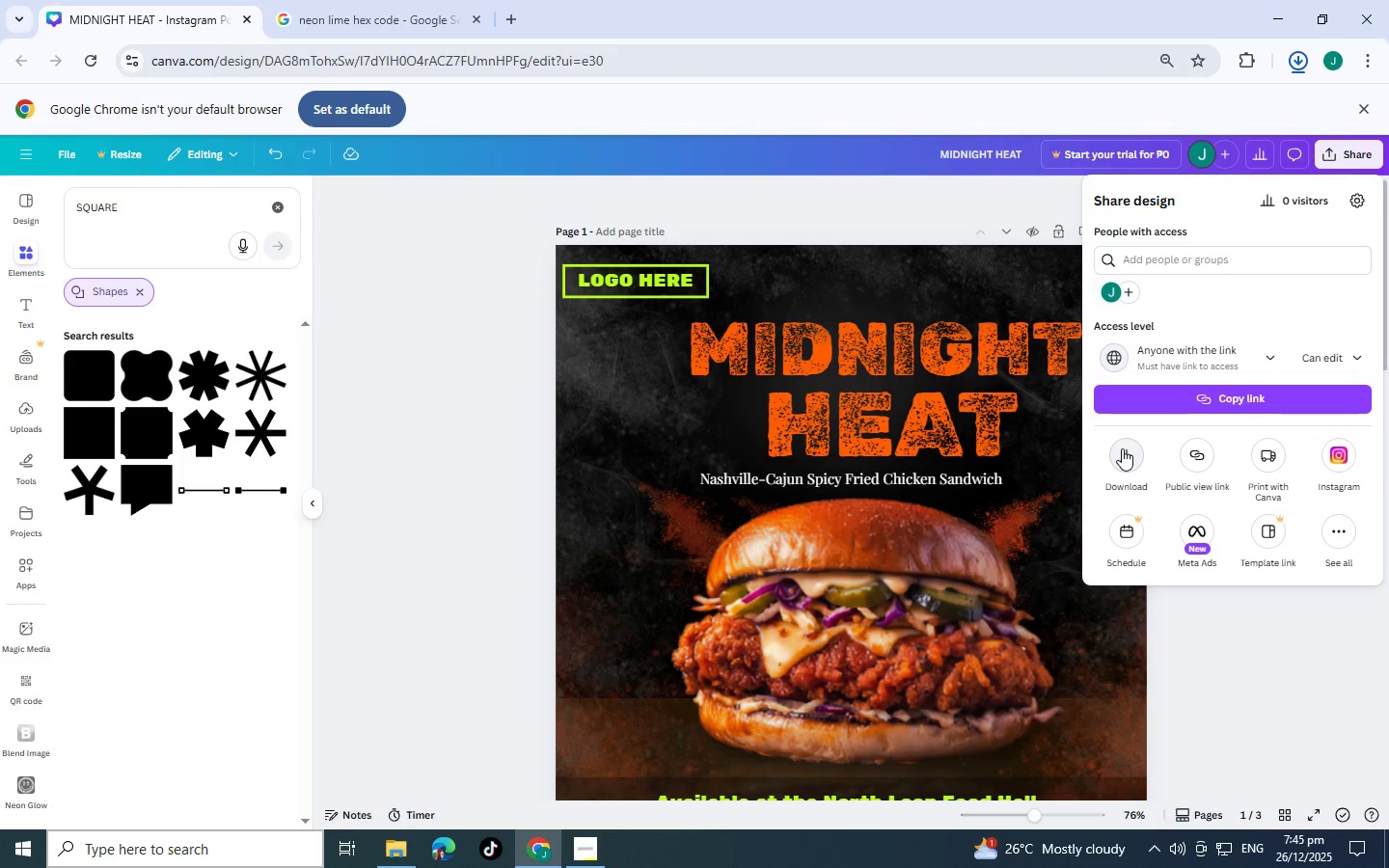 
left_click([1122, 448])
 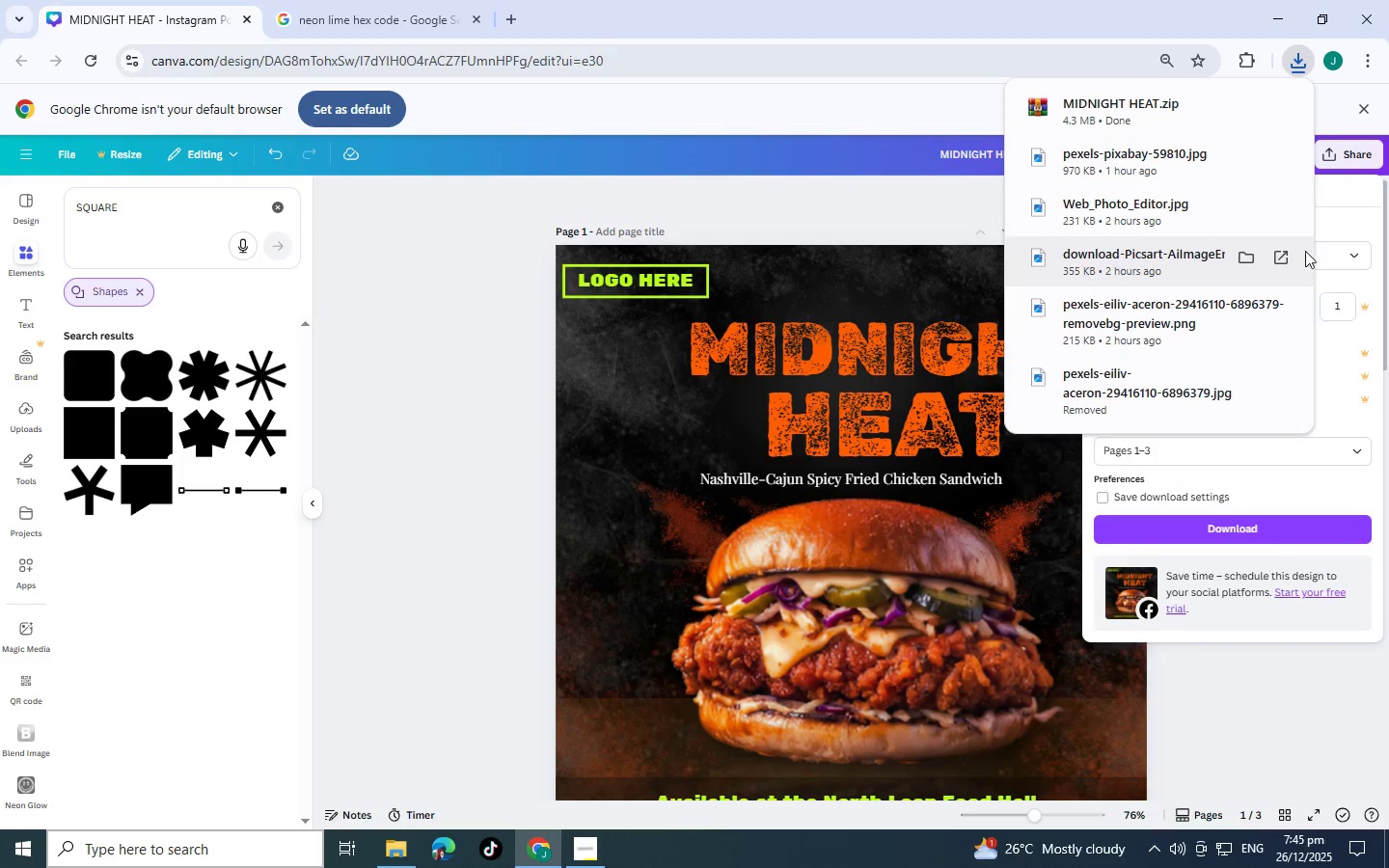 
left_click([1342, 252])
 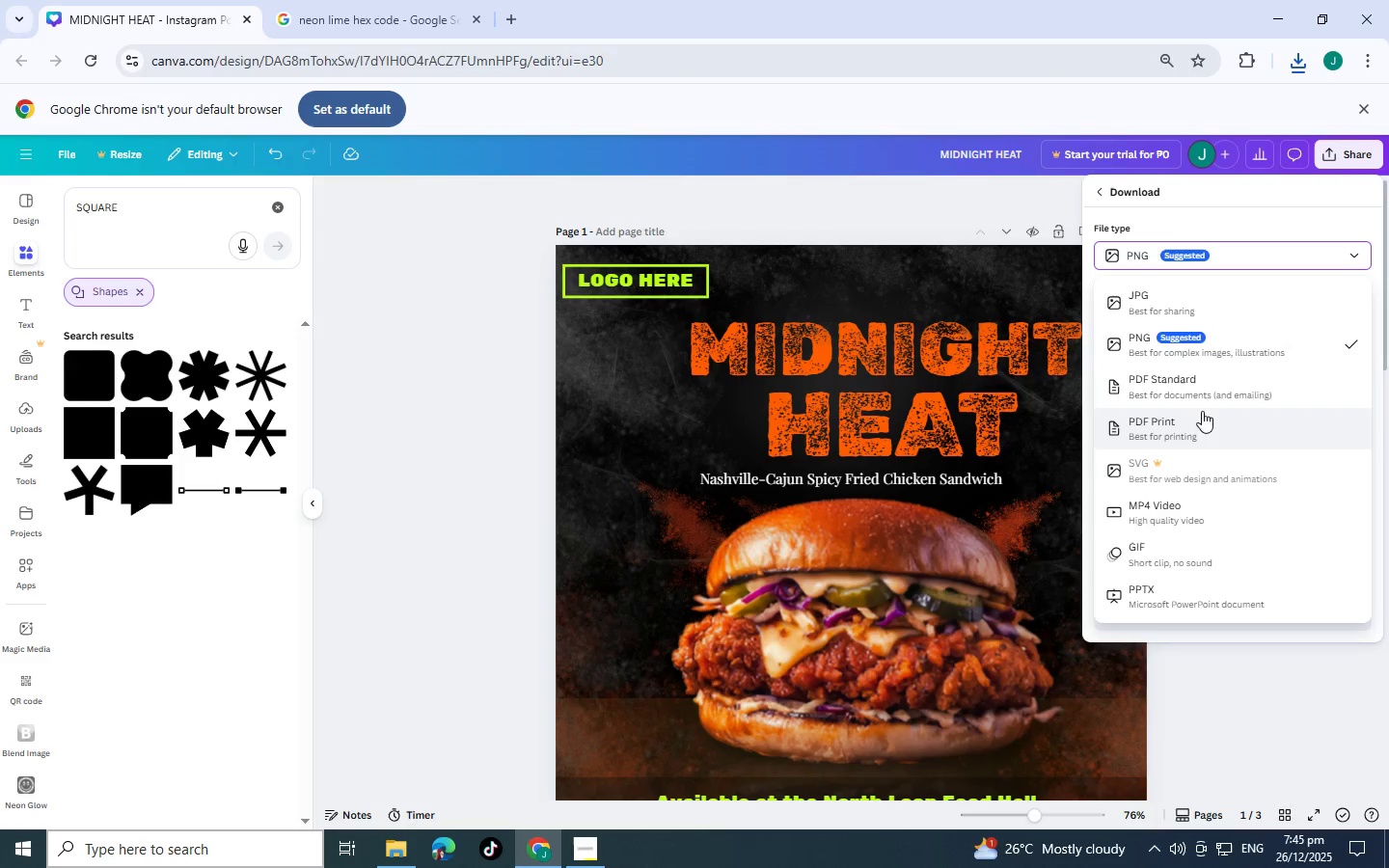 
left_click([1201, 388])
 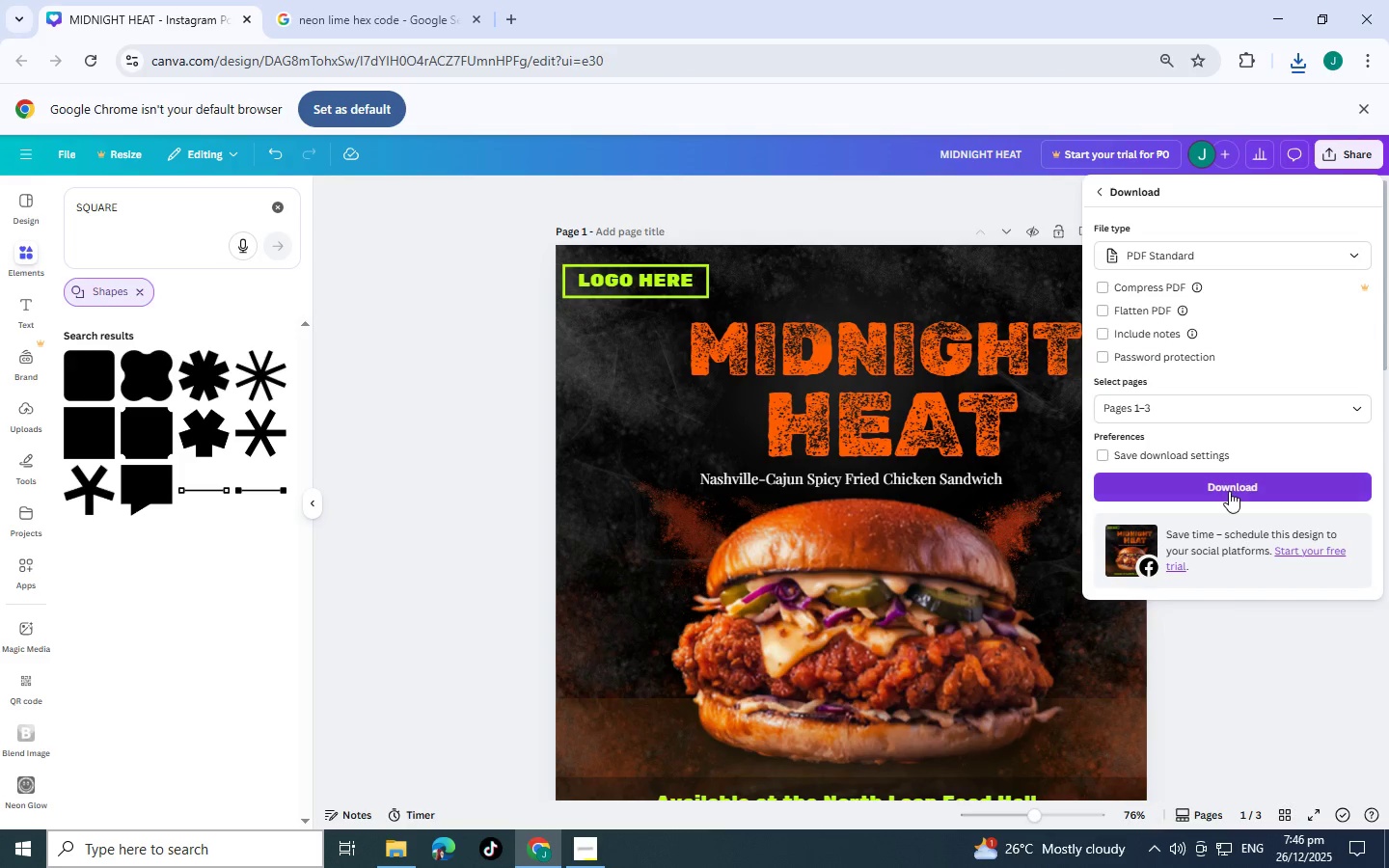 
left_click([1229, 491])
 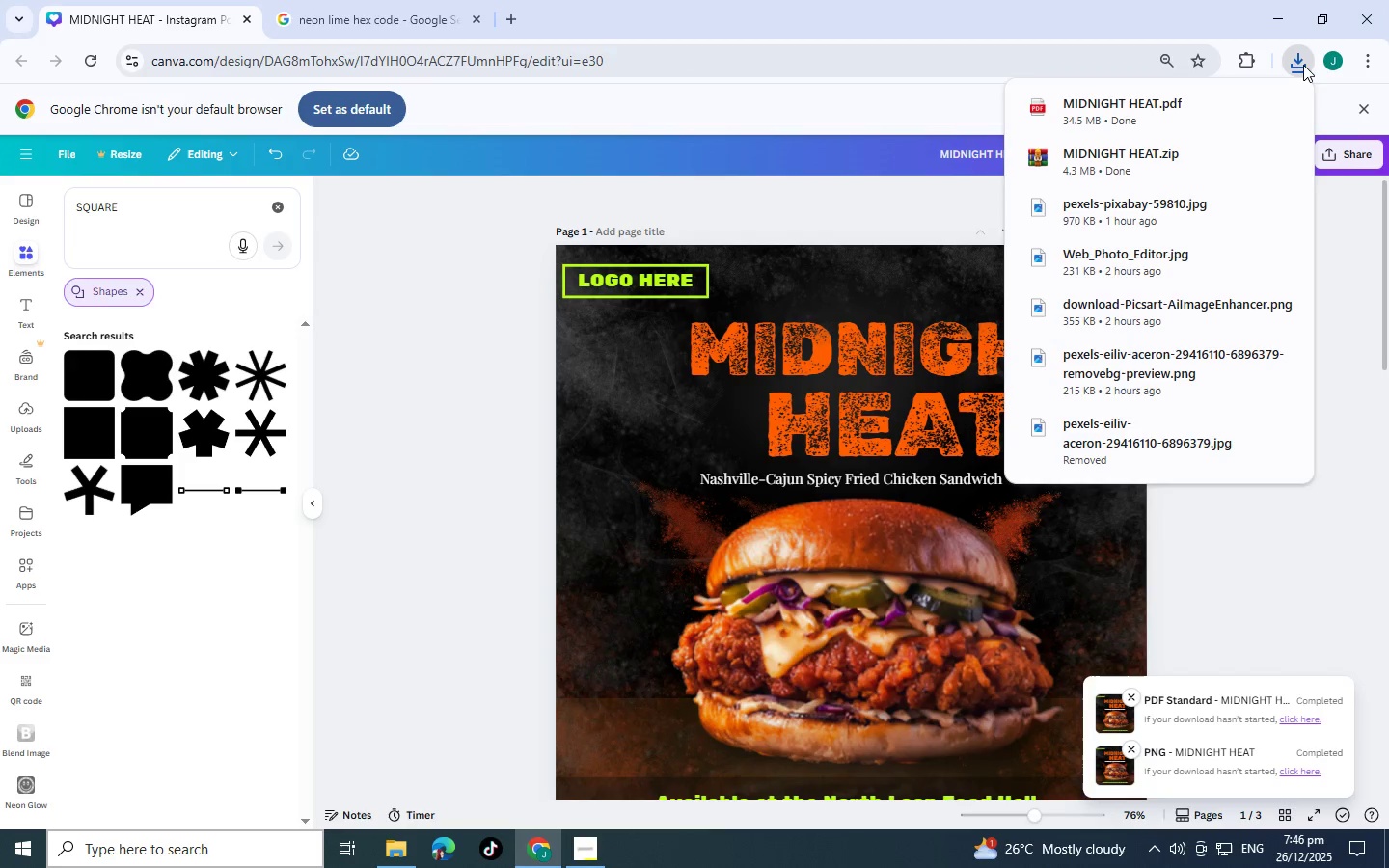 
wait(20.25)
 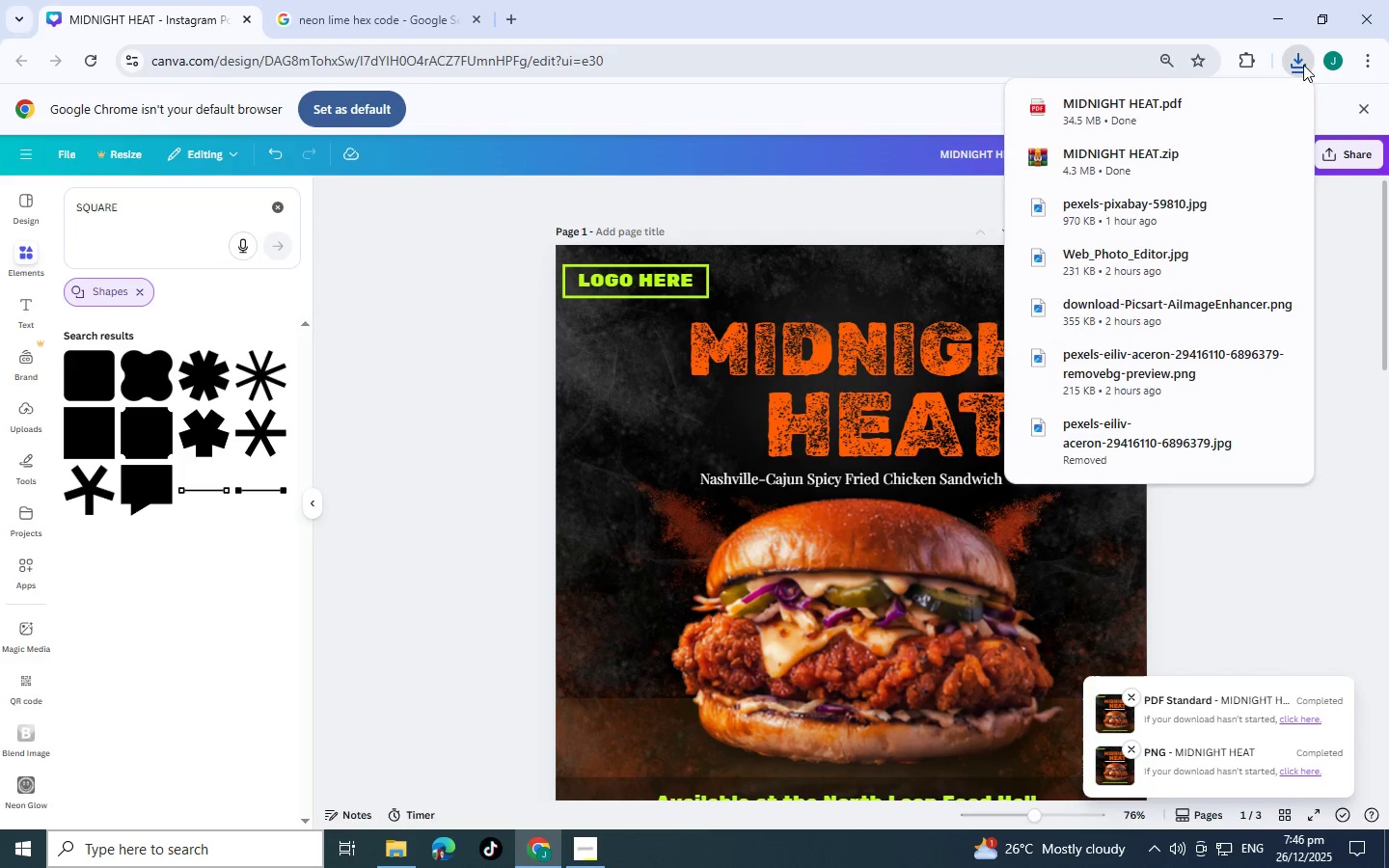 
left_click([586, 849])